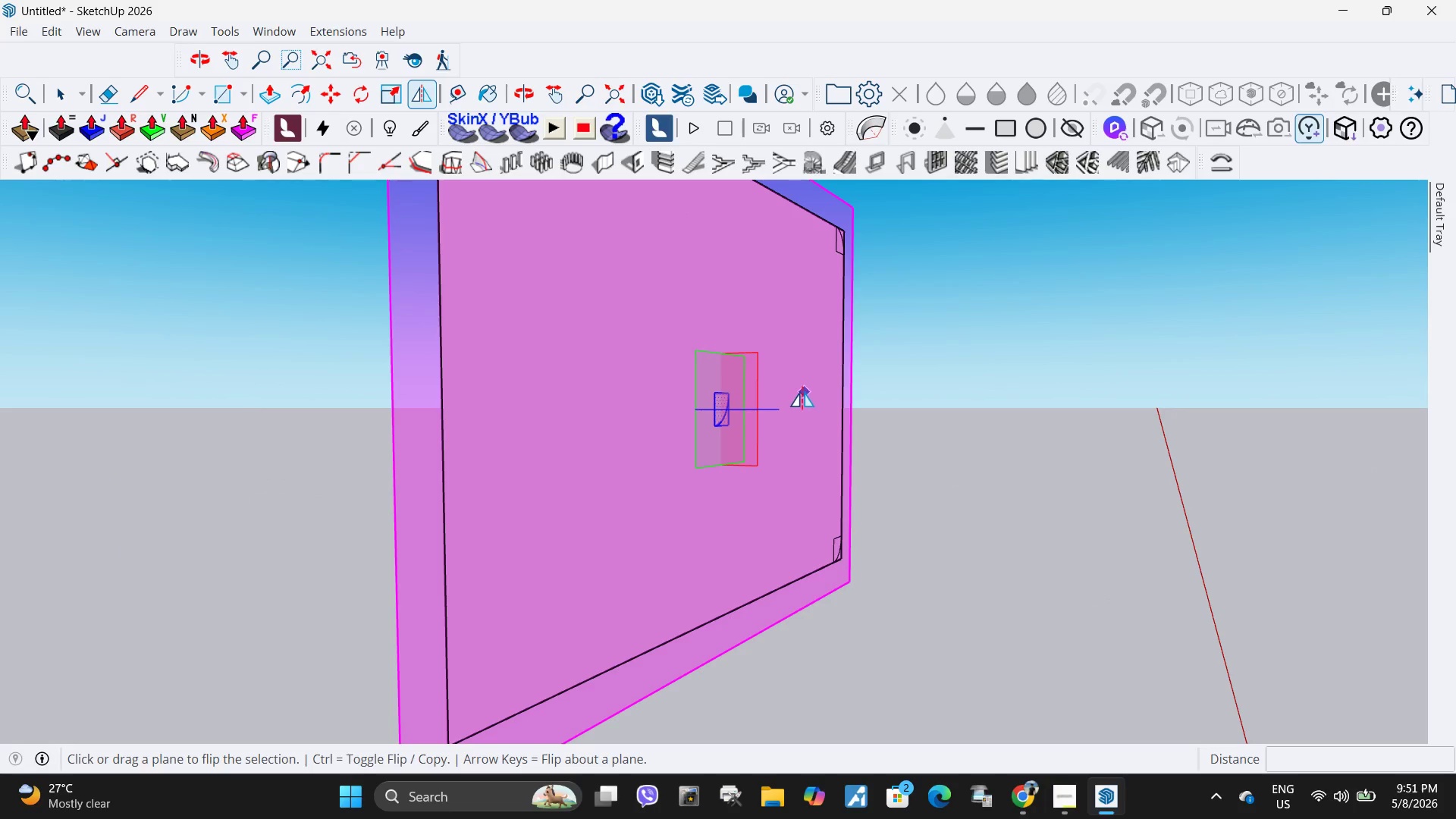 
left_click([759, 394])
 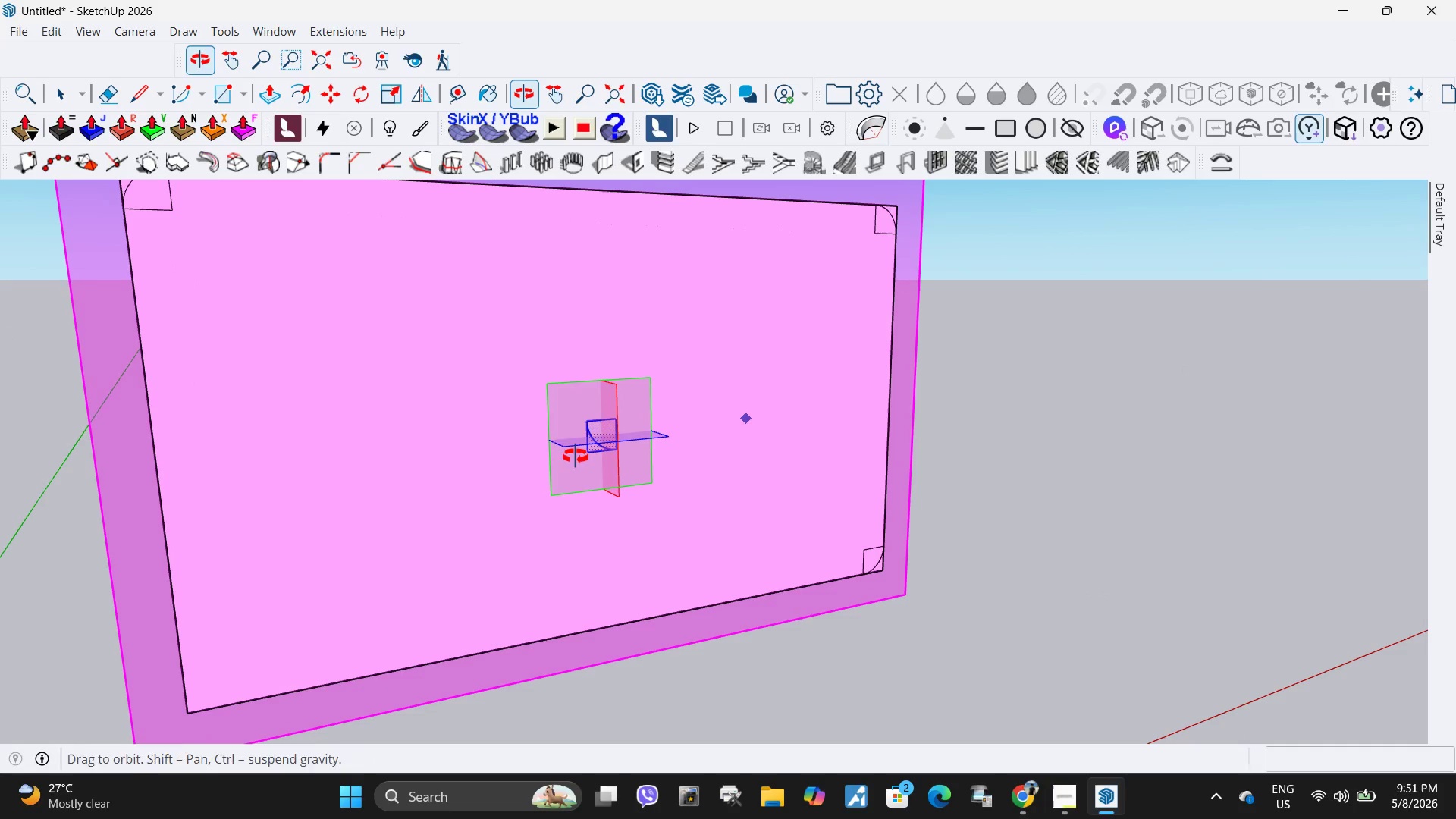 
key(M)
 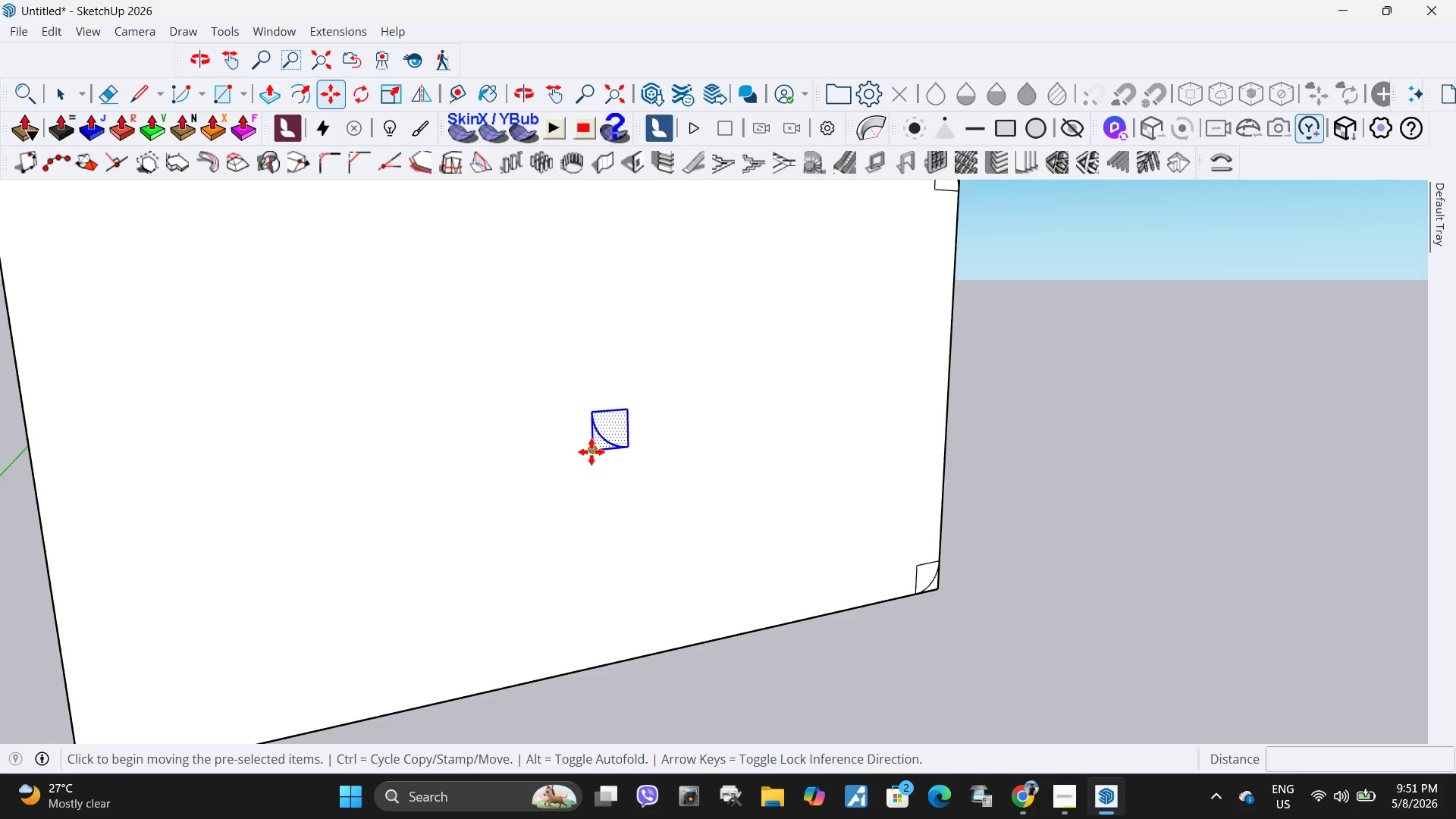 
scroll: coordinate [564, 461], scroll_direction: up, amount: 2.0
 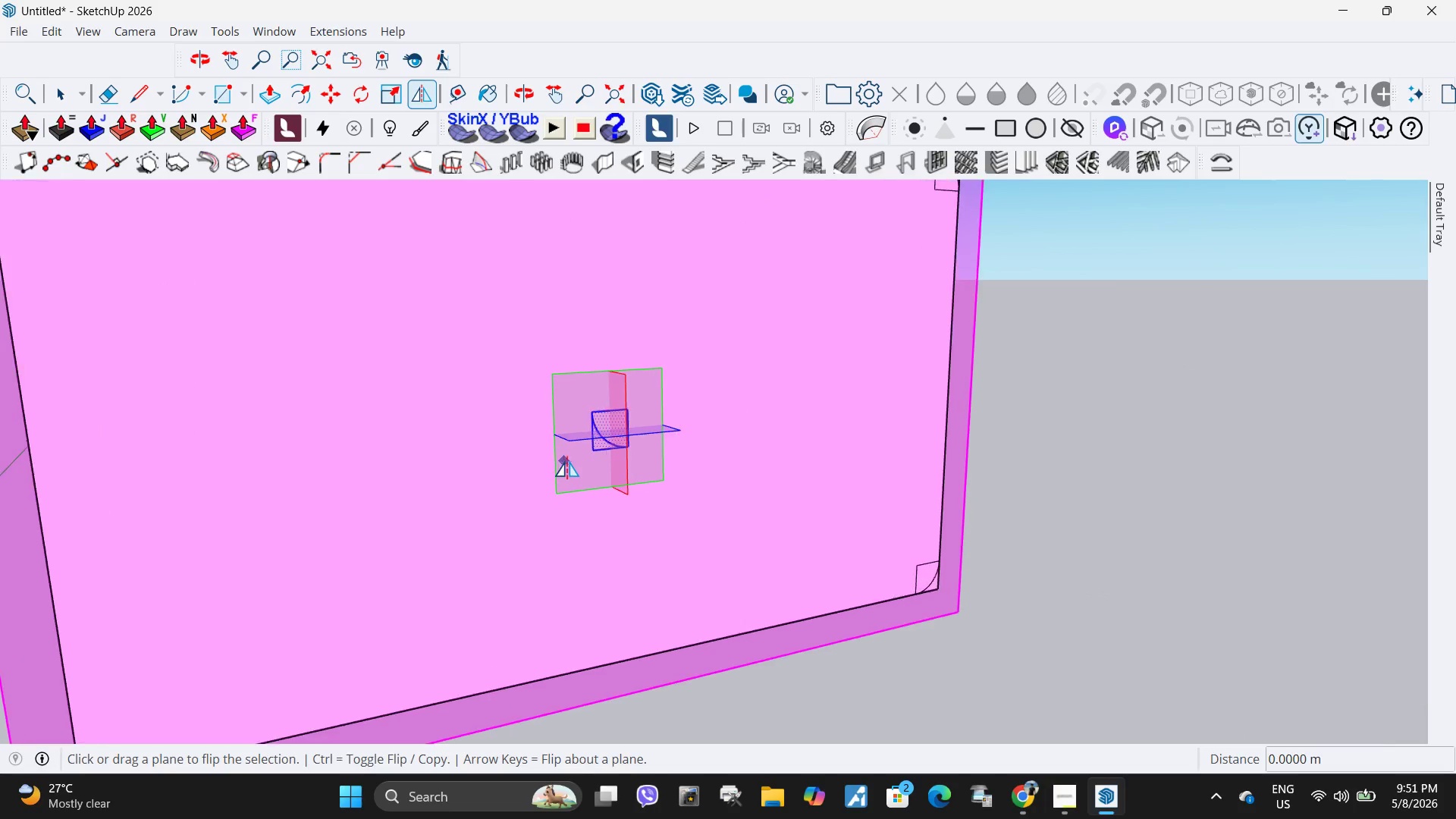 
scroll: coordinate [987, 375], scroll_direction: down, amount: 5.0
 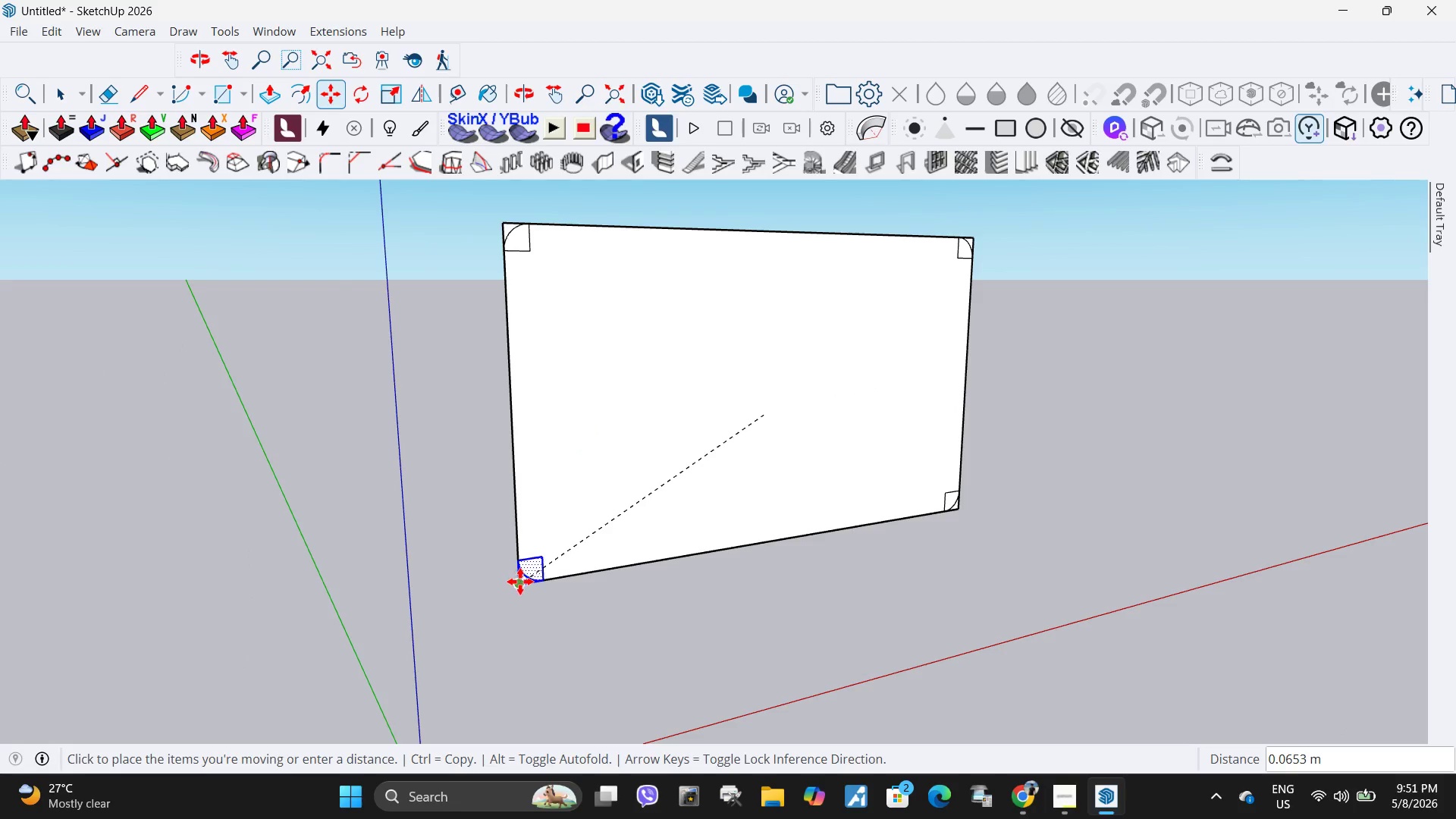 
left_click([518, 583])
 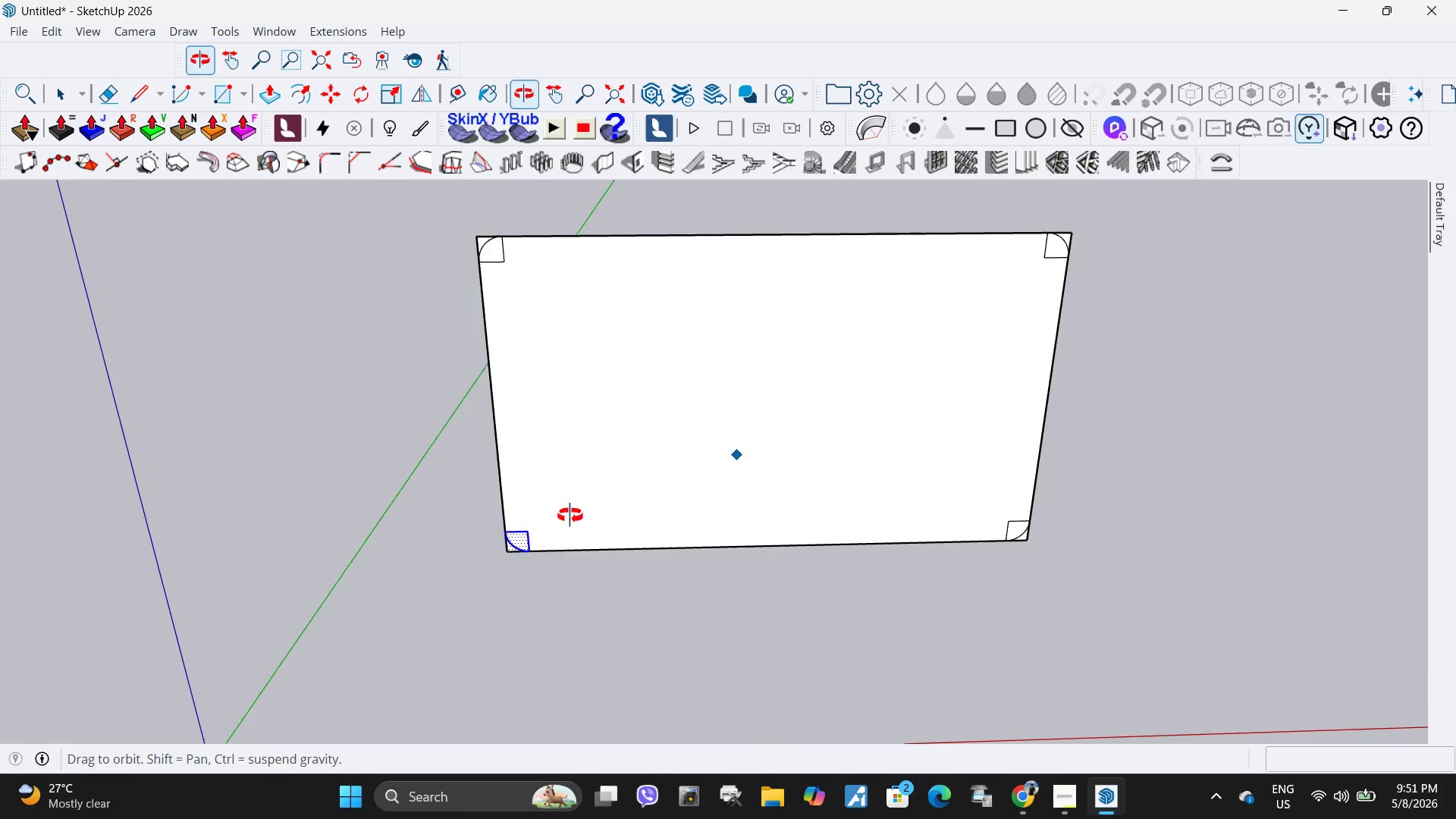 
key(Space)
 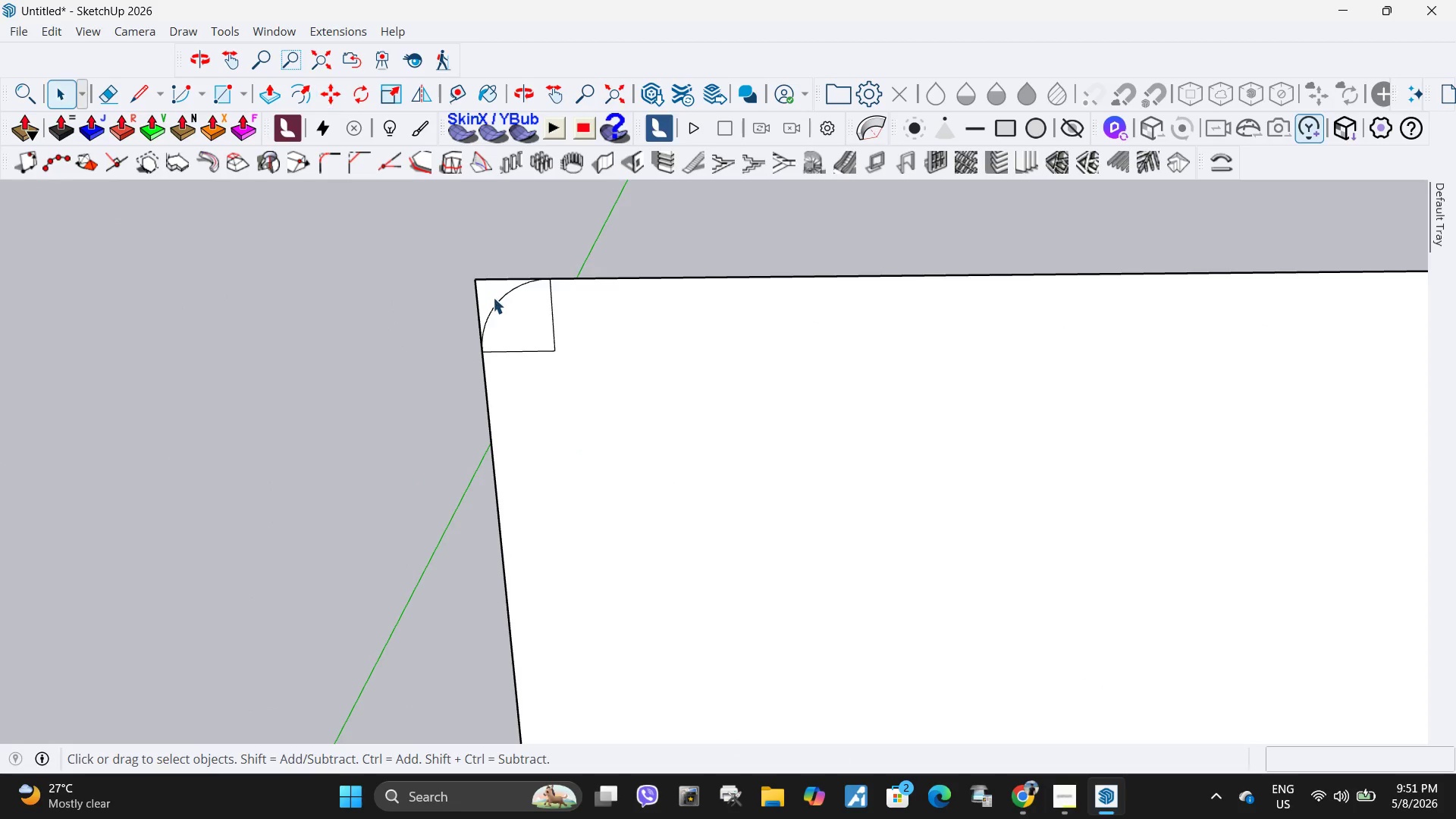 
scroll: coordinate [548, 297], scroll_direction: up, amount: 11.0
 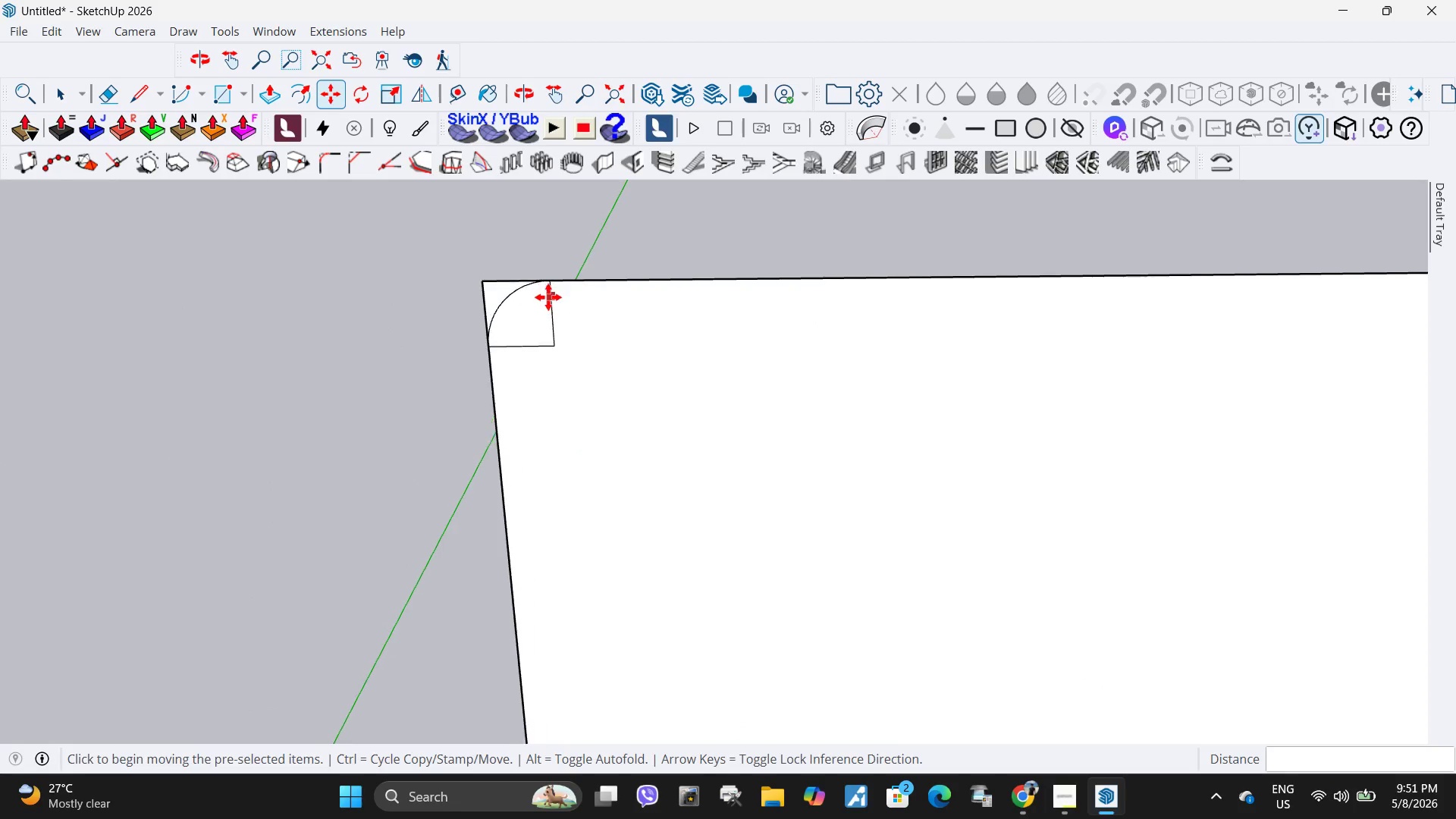 
left_click([490, 295])
 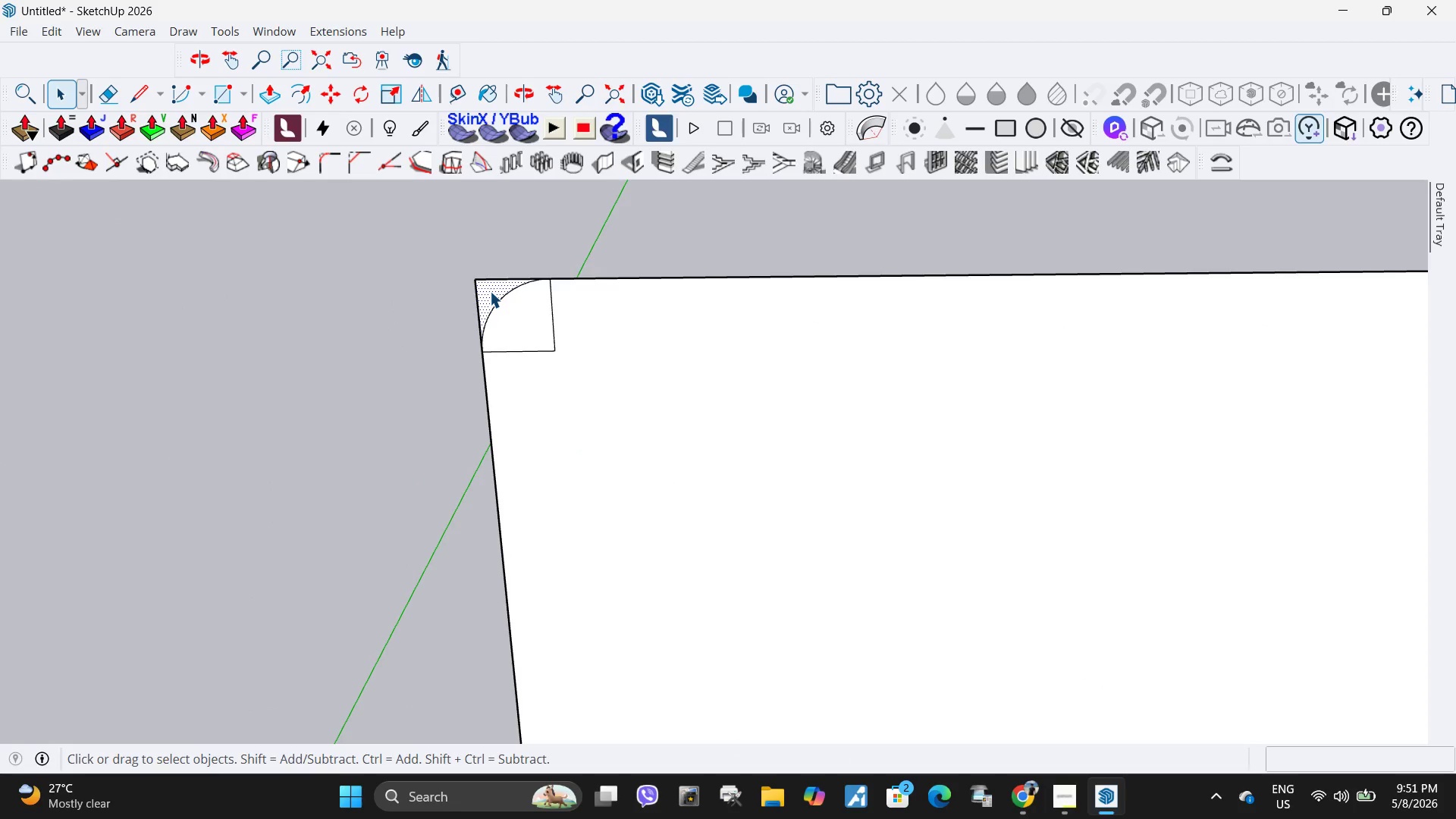 
key(Delete)
 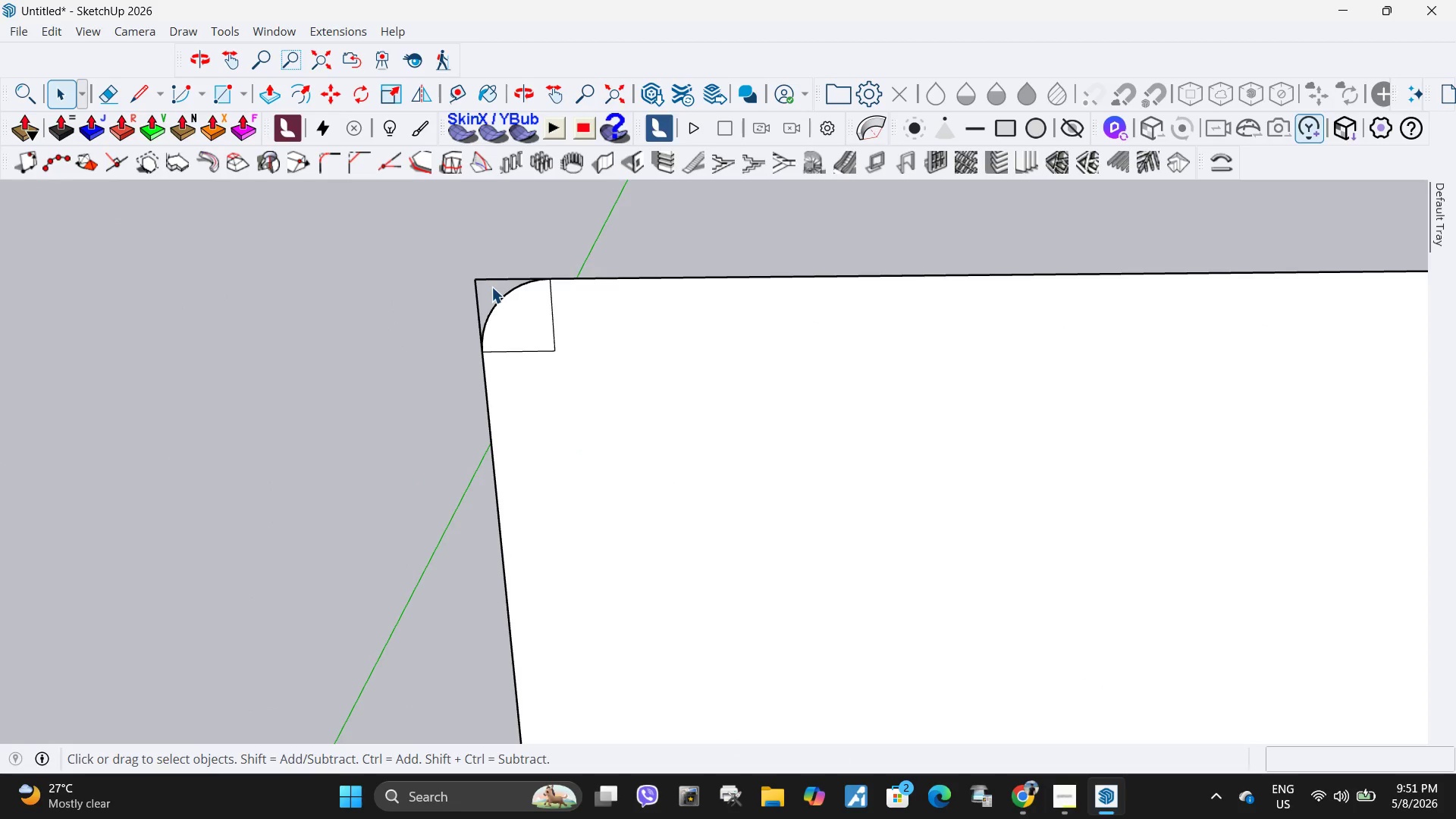 
left_click_drag(start_coordinate=[491, 287], to_coordinate=[419, 256])
 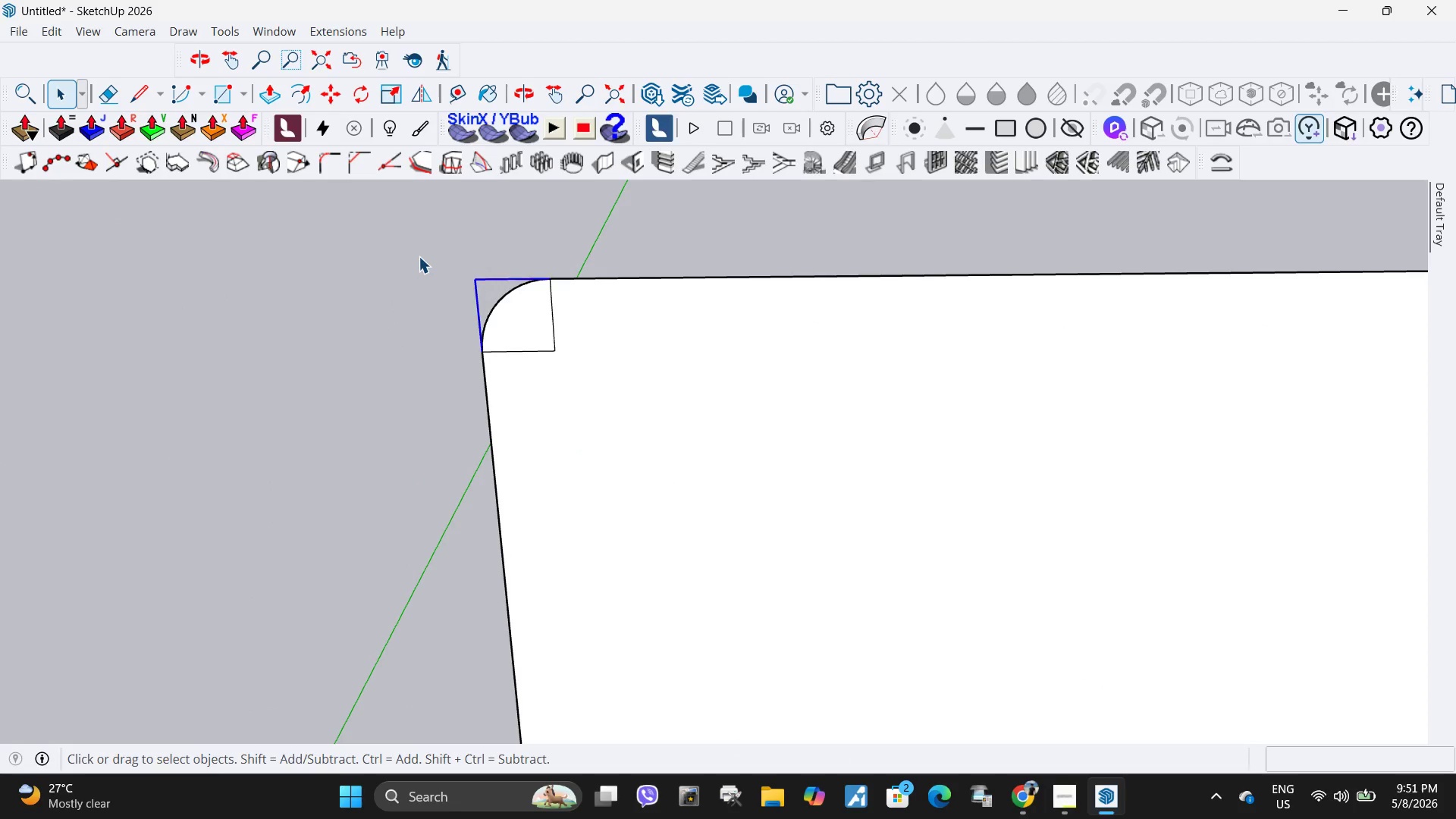 
key(Delete)
 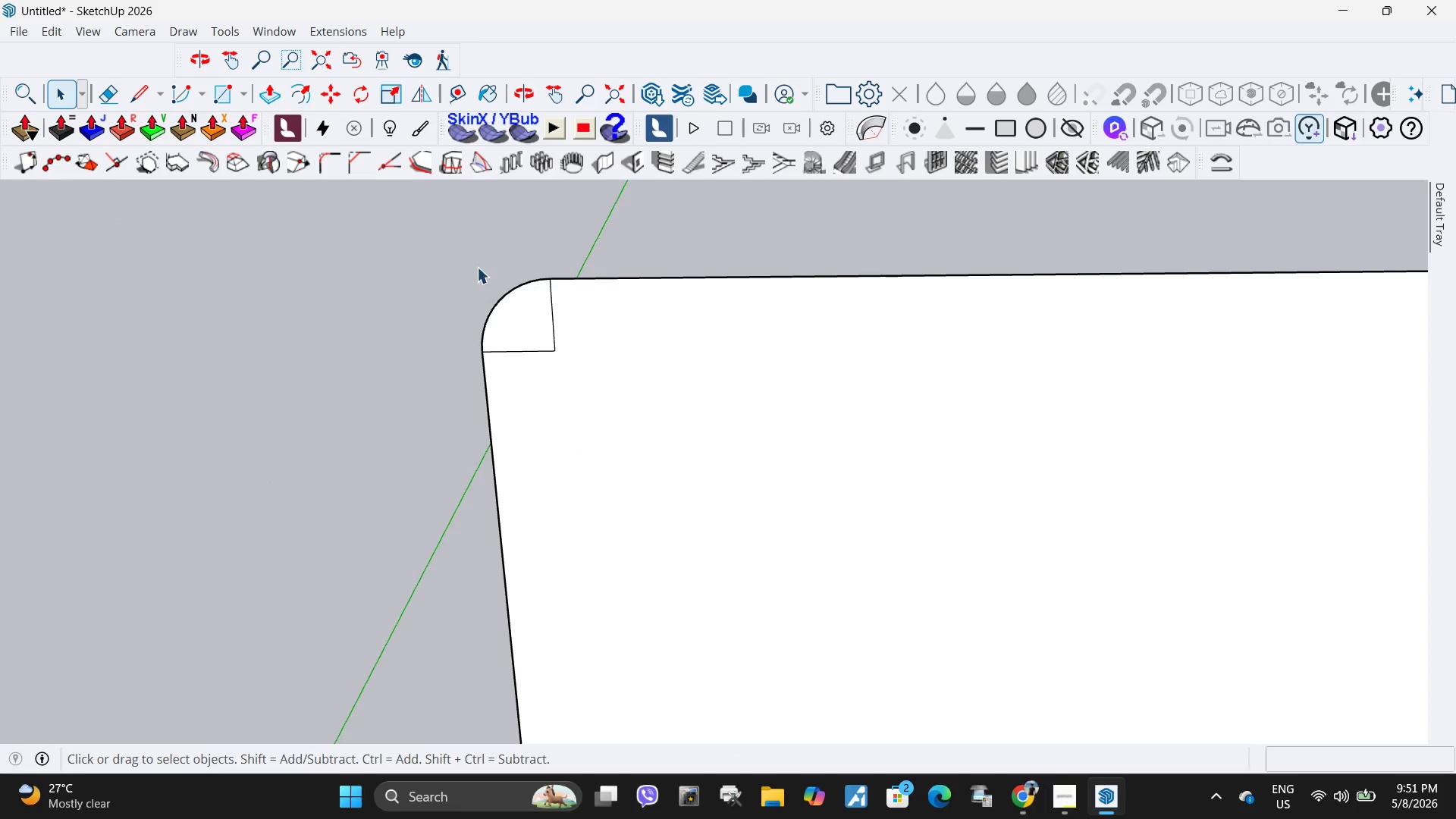 
left_click([475, 315])
 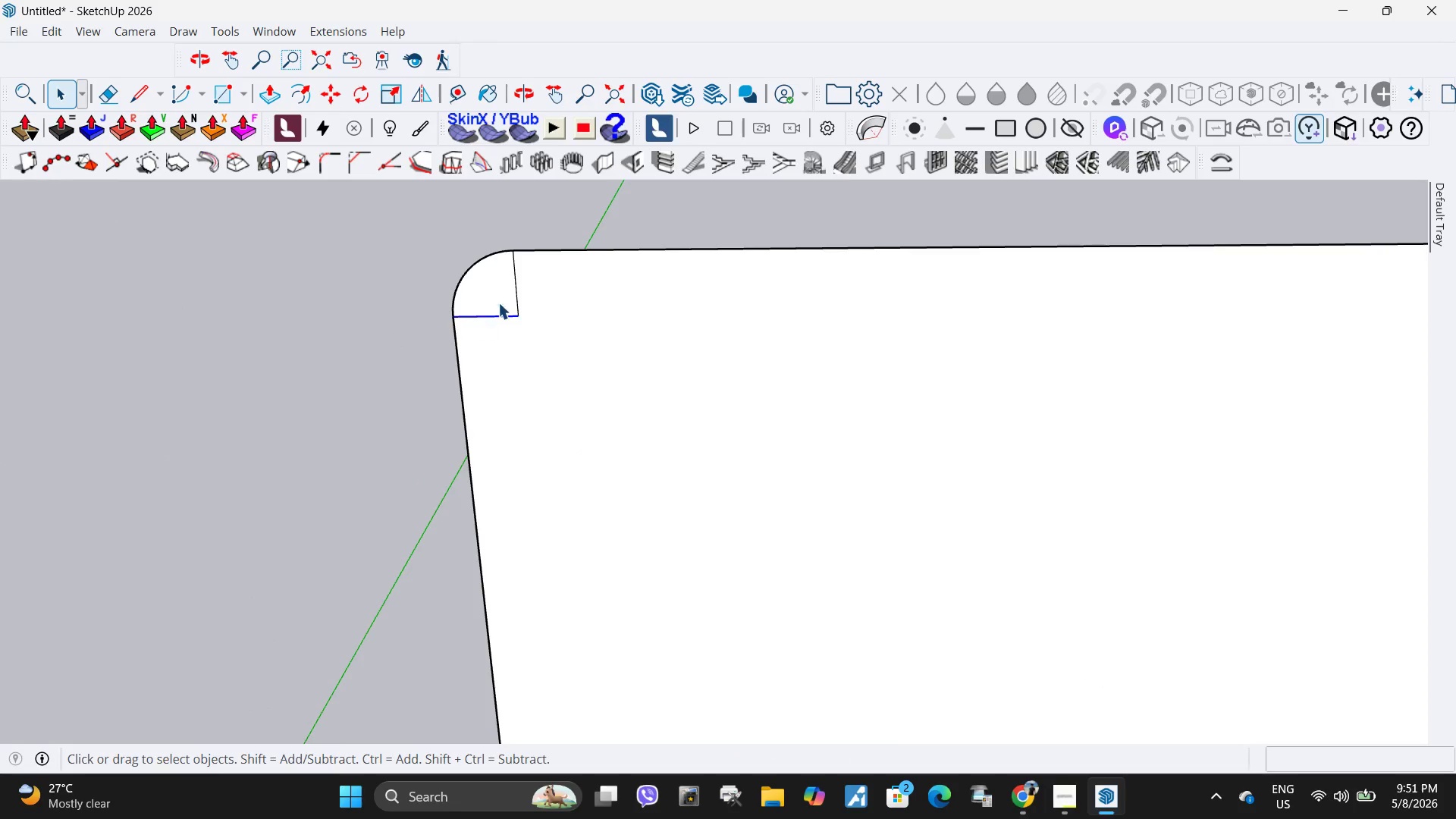 
scroll: coordinate [465, 304], scroll_direction: down, amount: 2.0
 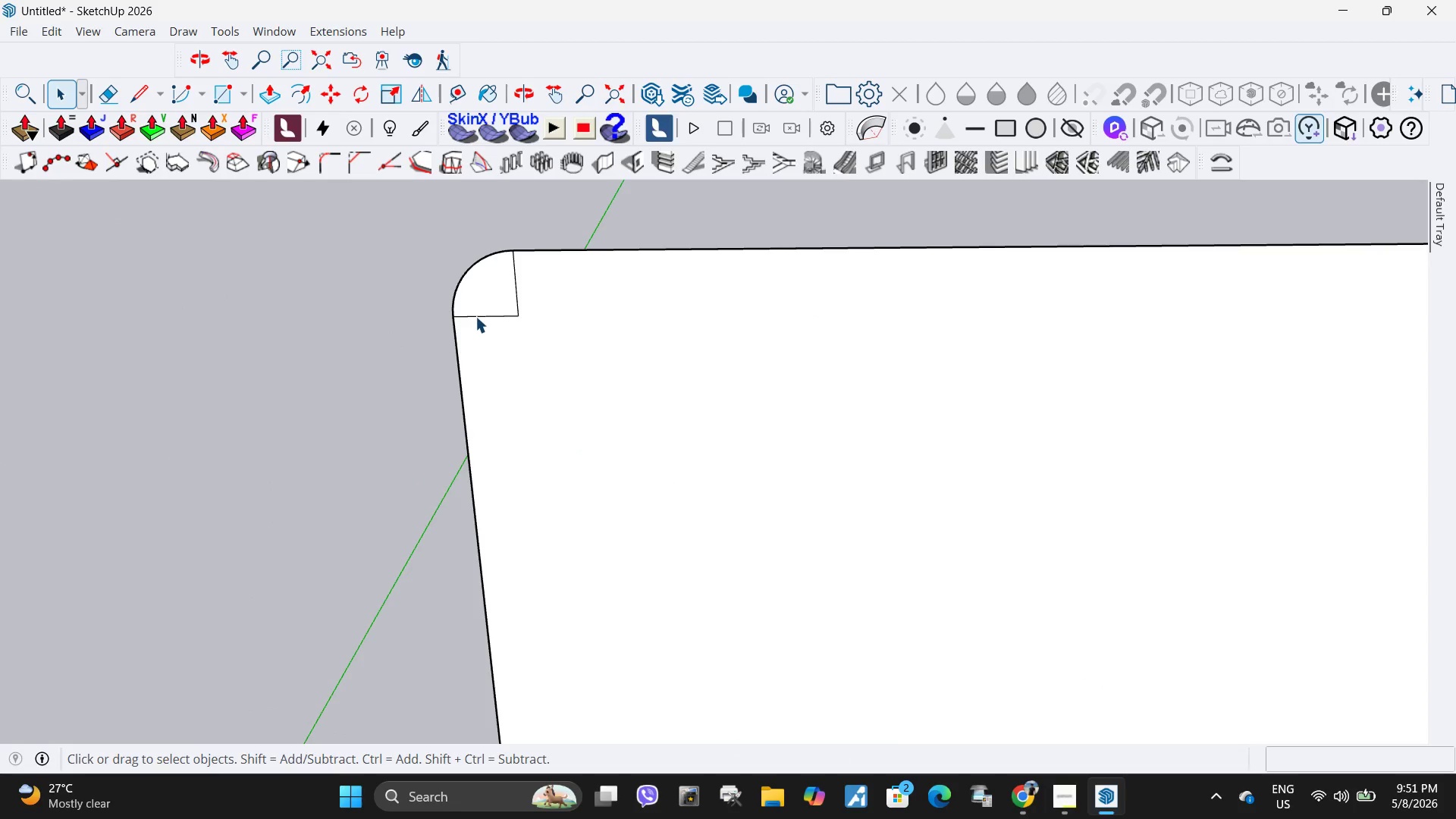 
key(Delete)
 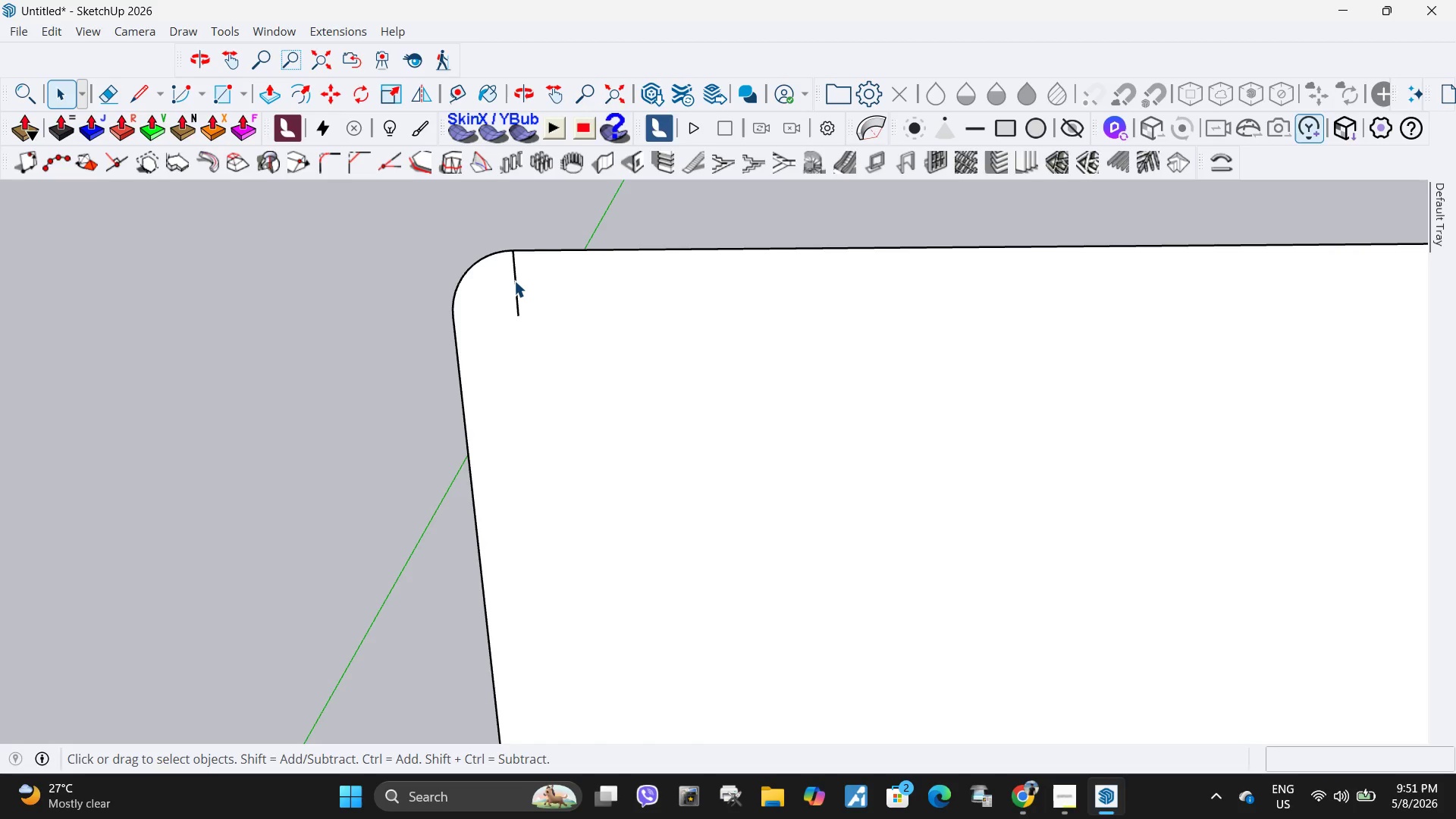 
left_click([514, 281])
 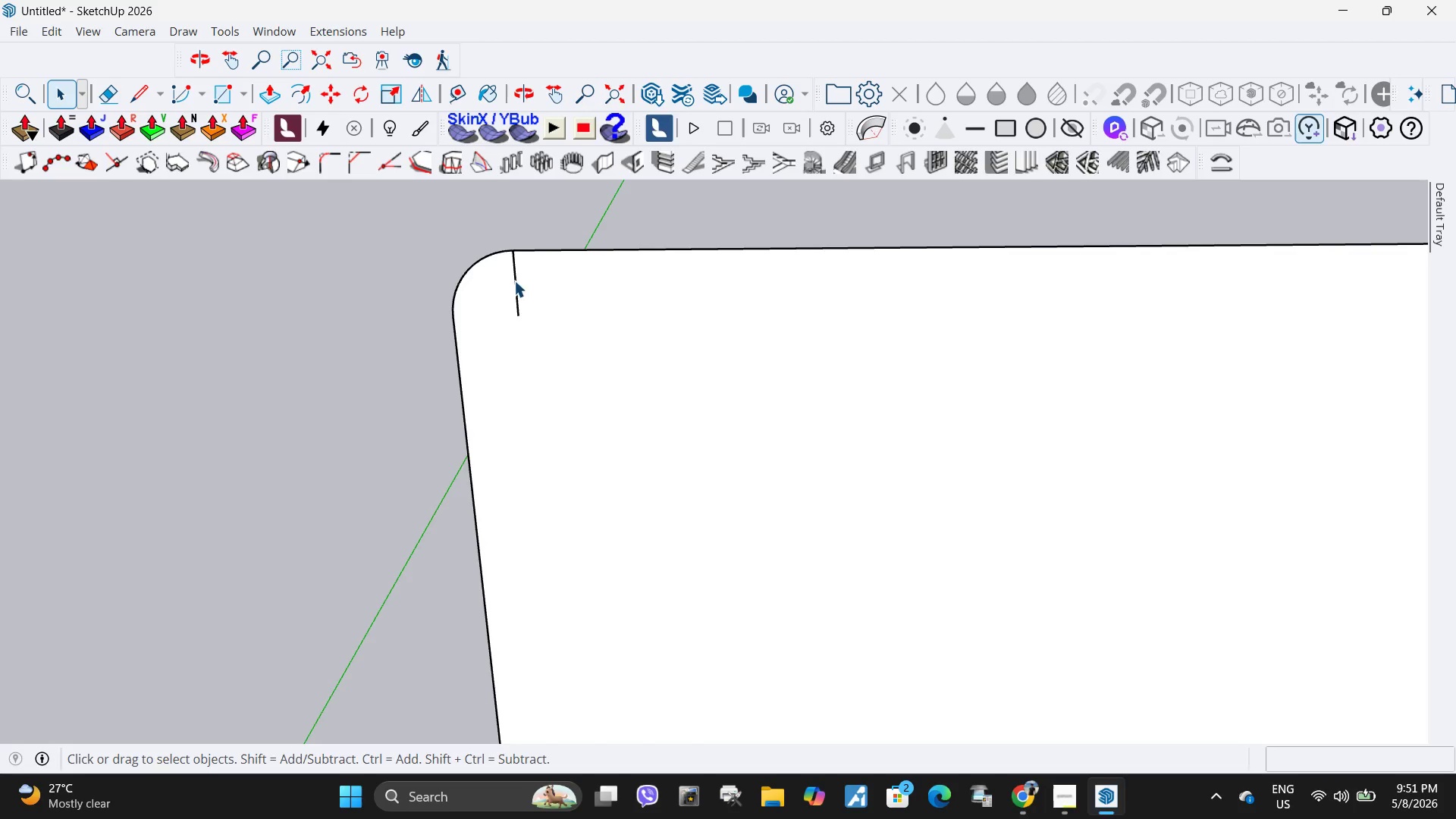 
key(Delete)
 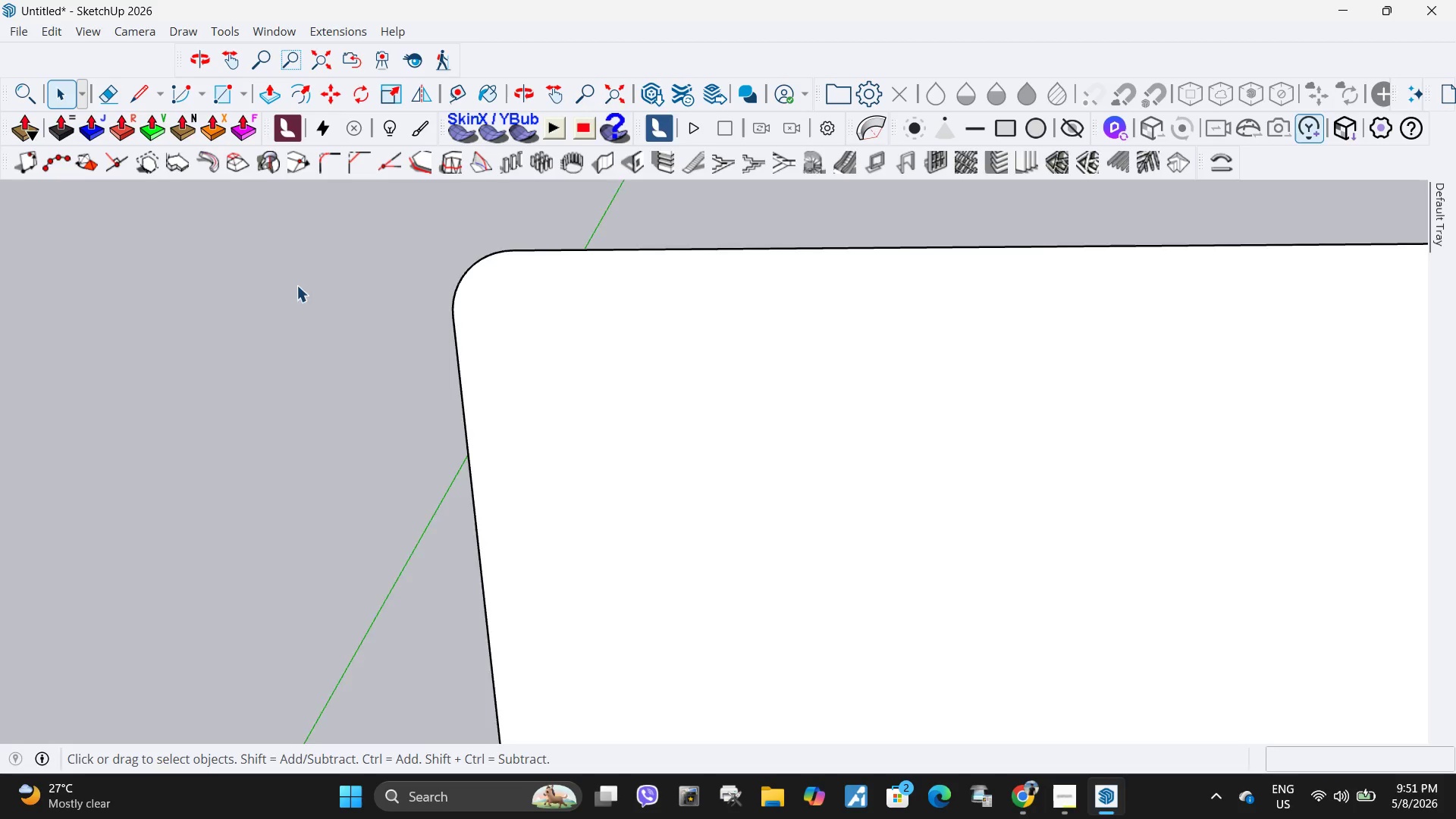 
left_click_drag(start_coordinate=[917, 274], to_coordinate=[887, 246])
 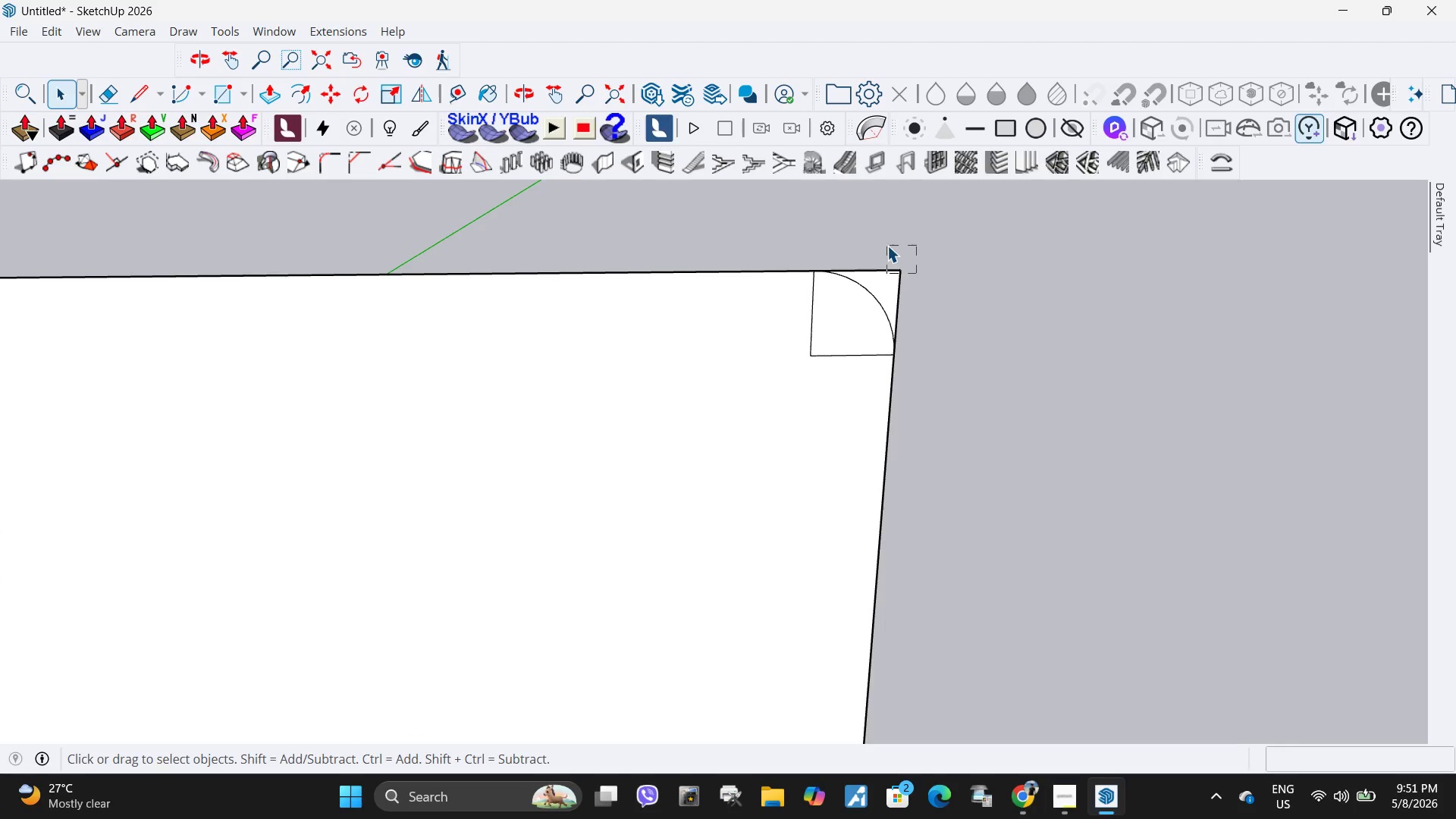 
scroll: coordinate [905, 276], scroll_direction: none, amount: 0.0
 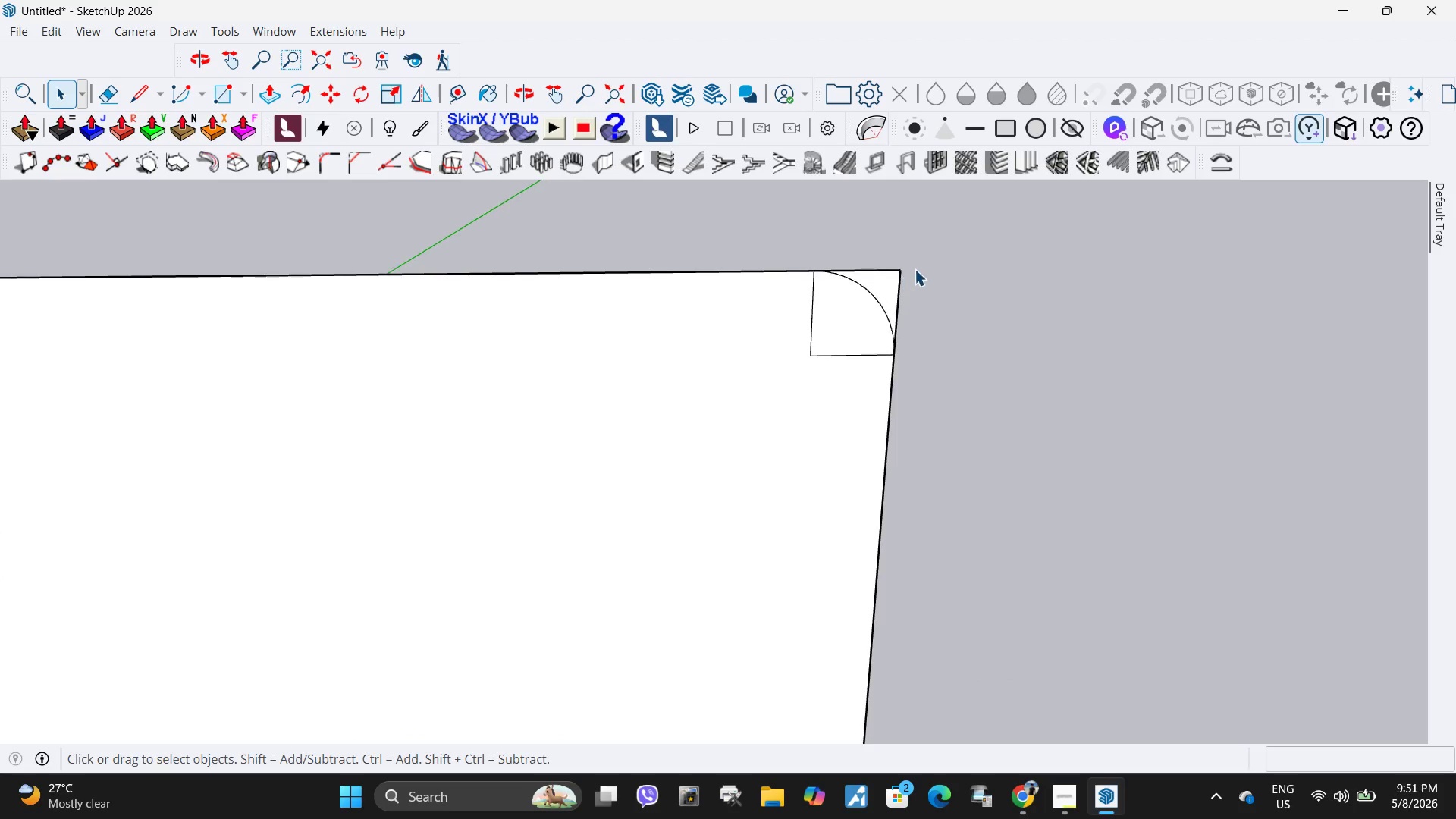 
key(Delete)
 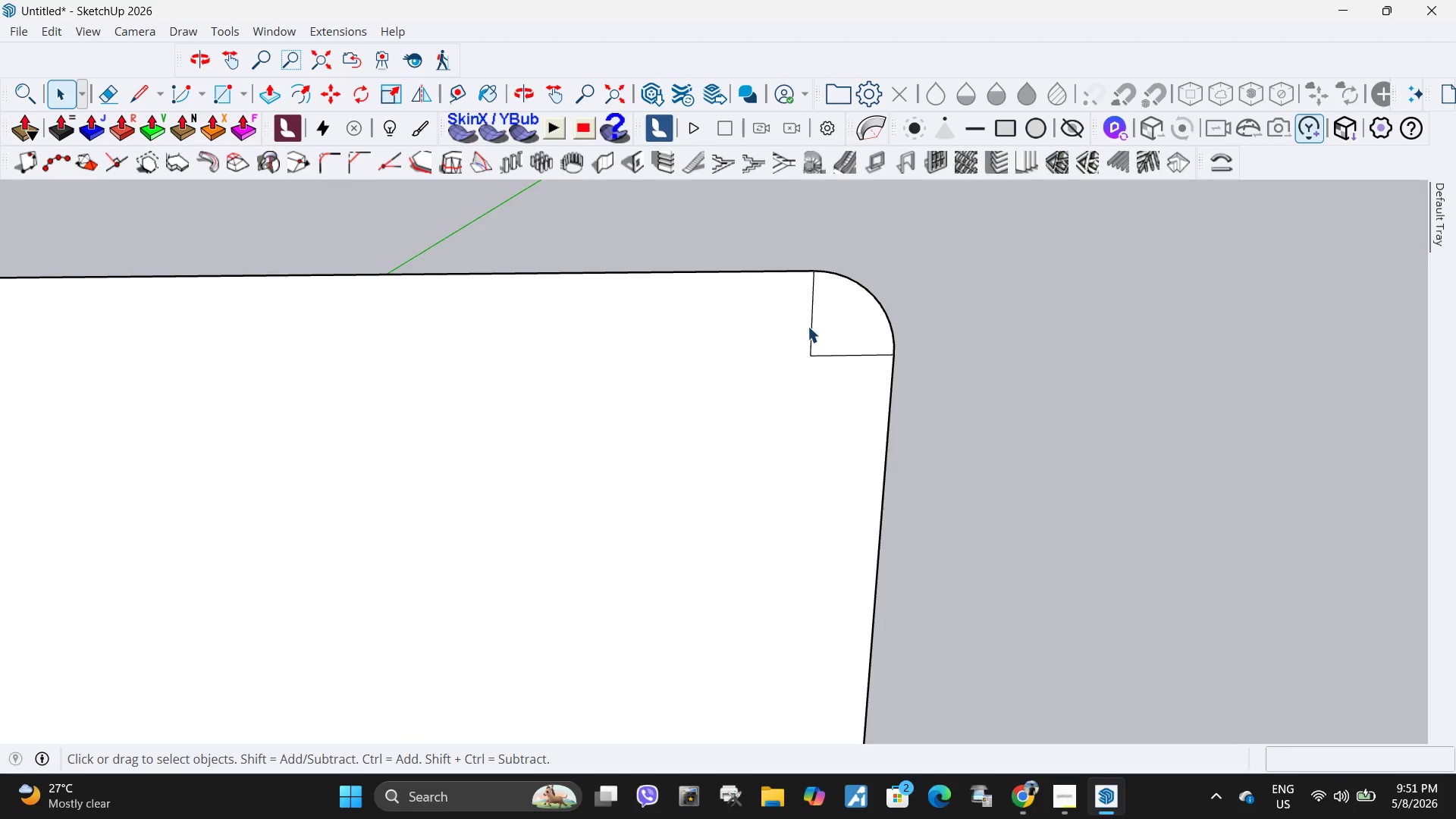 
left_click([810, 328])
 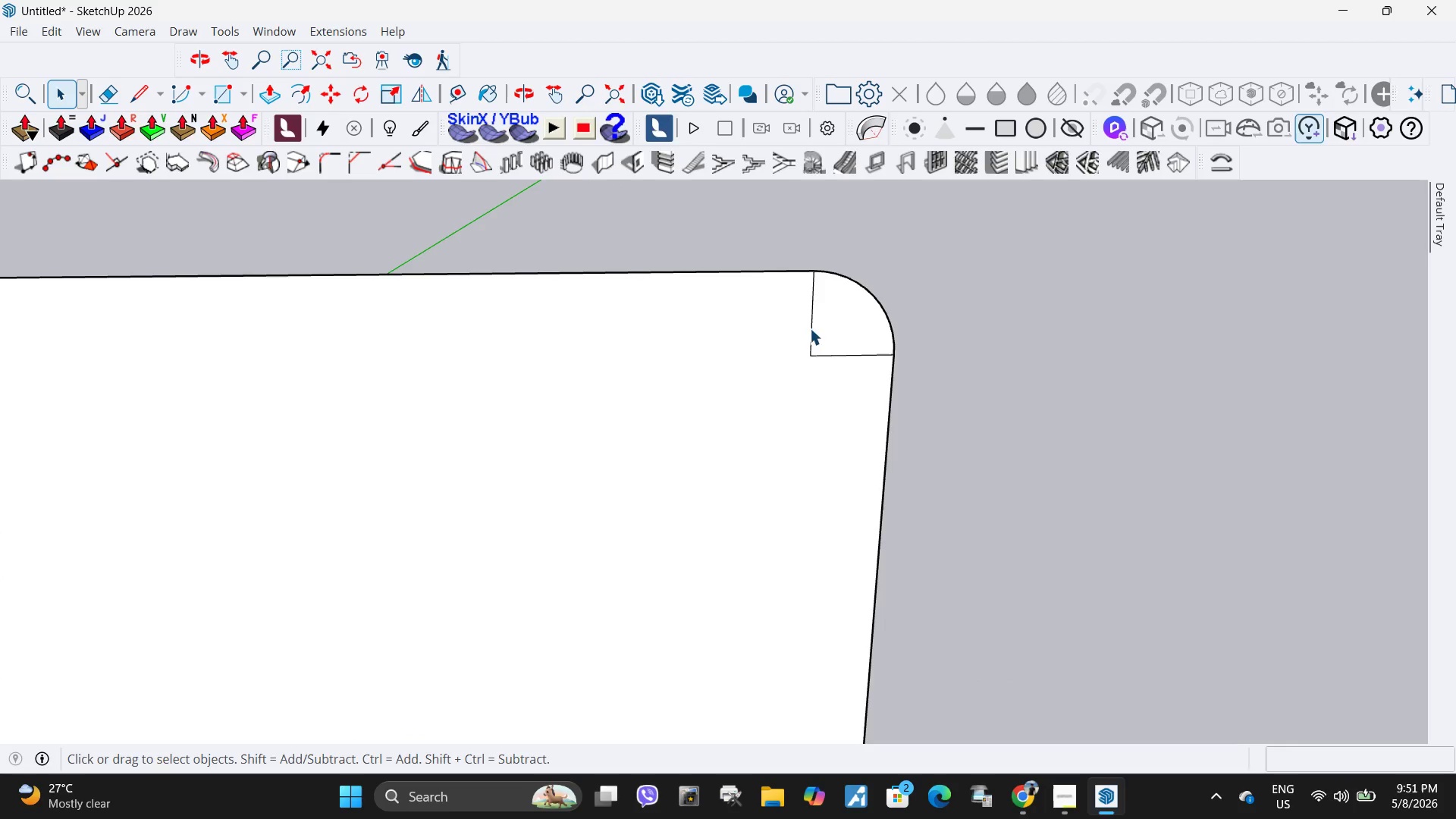 
key(Delete)
 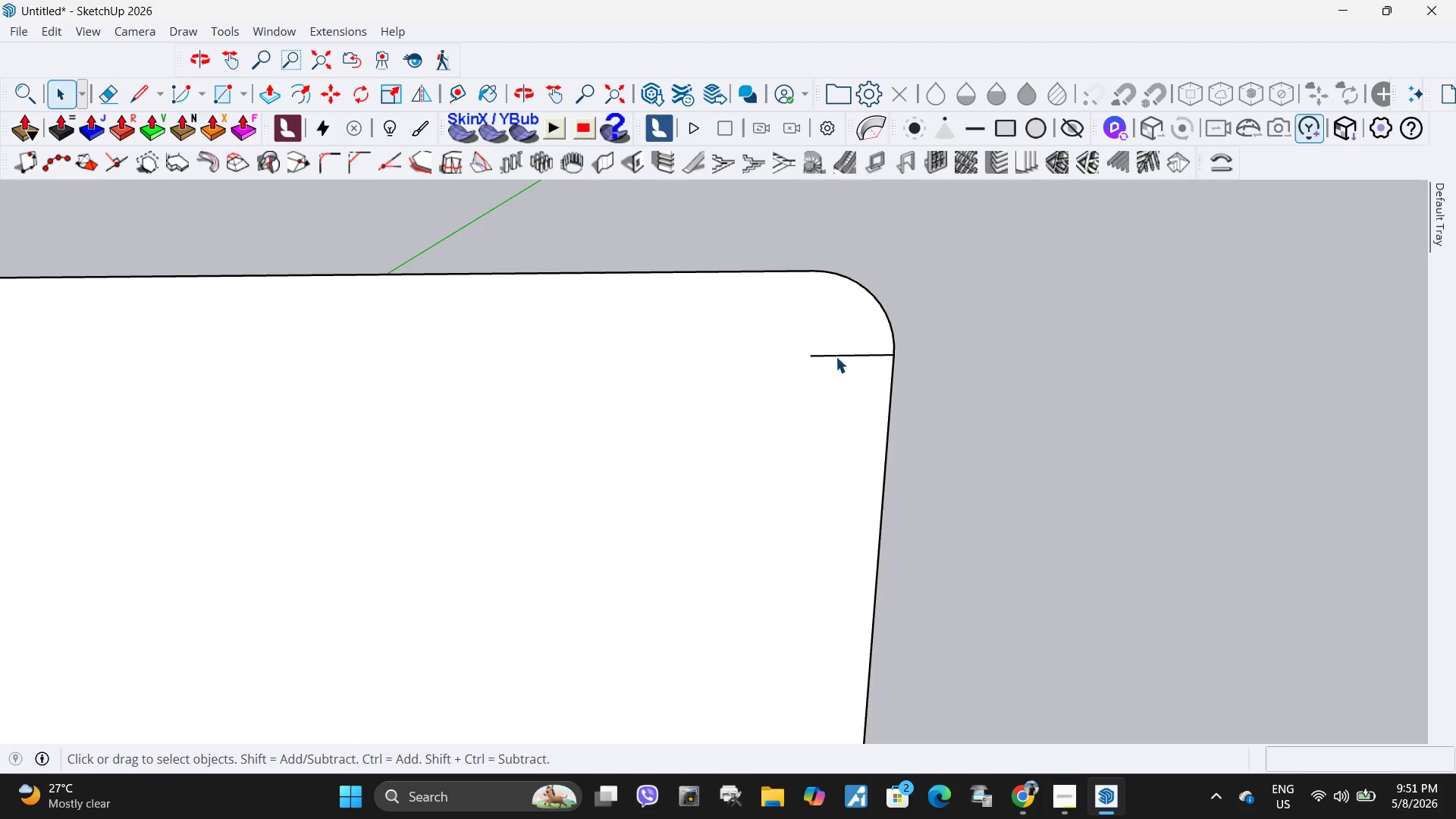 
left_click([836, 356])
 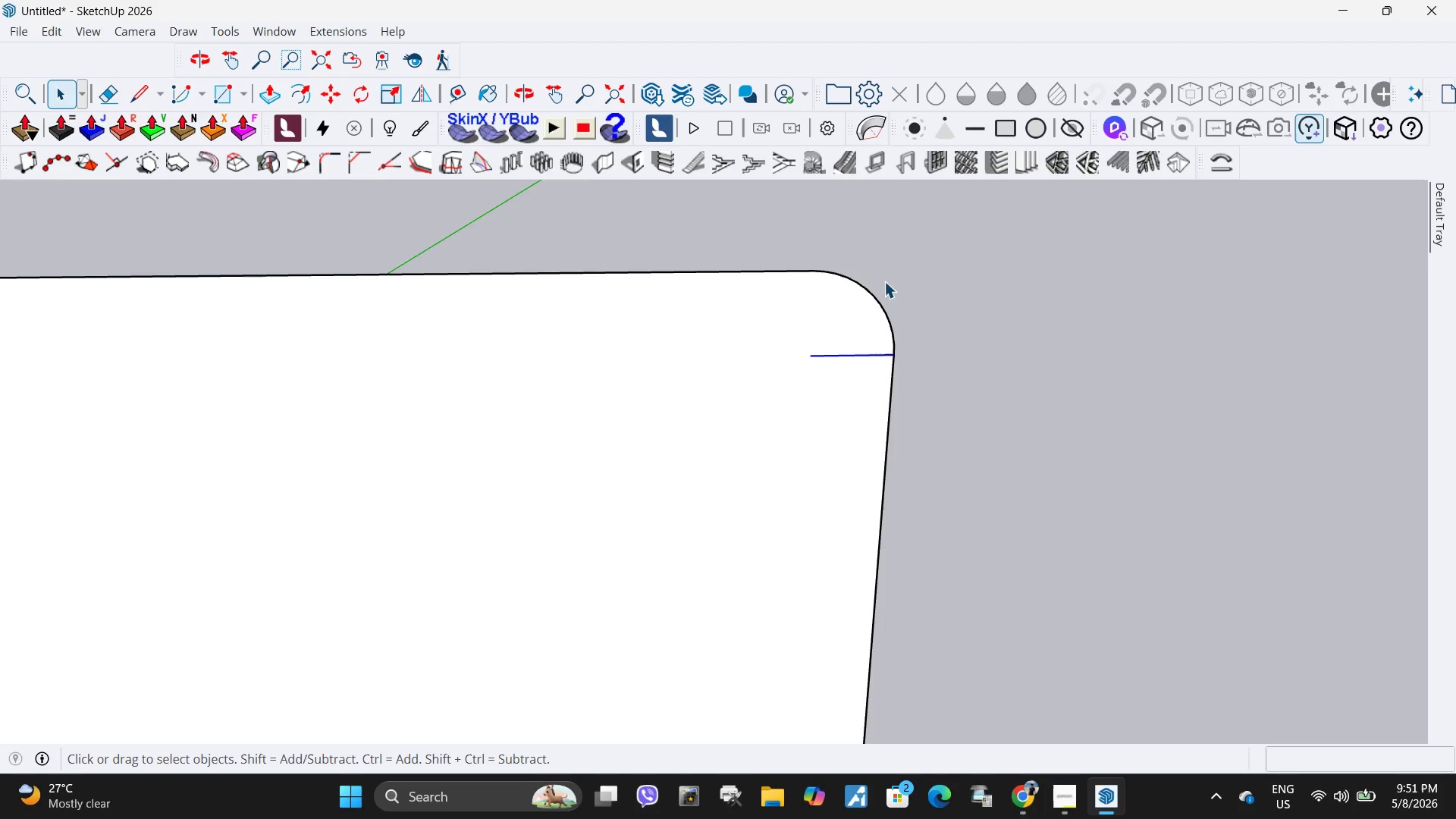 
key(Delete)
 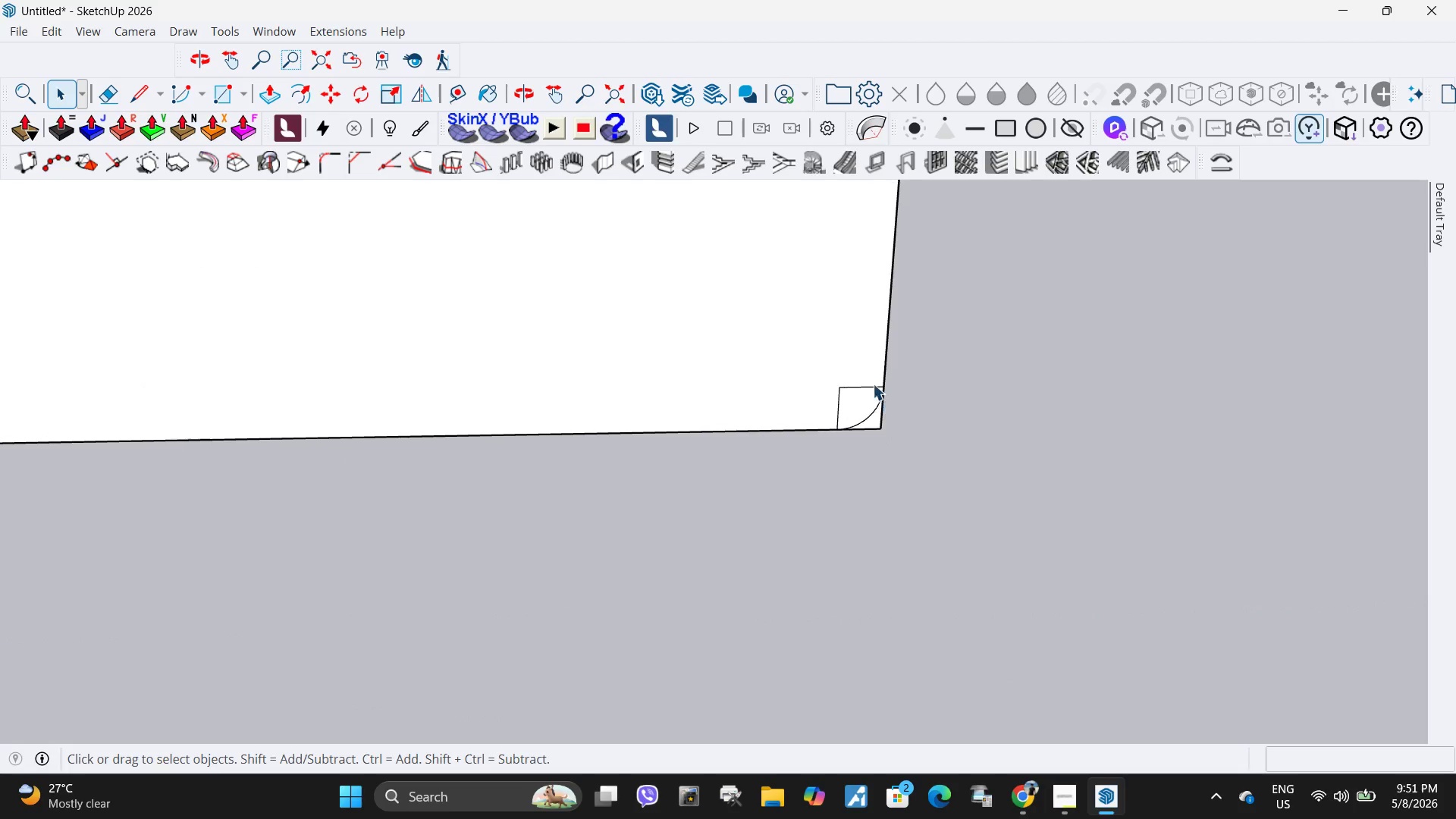 
left_click([864, 388])
 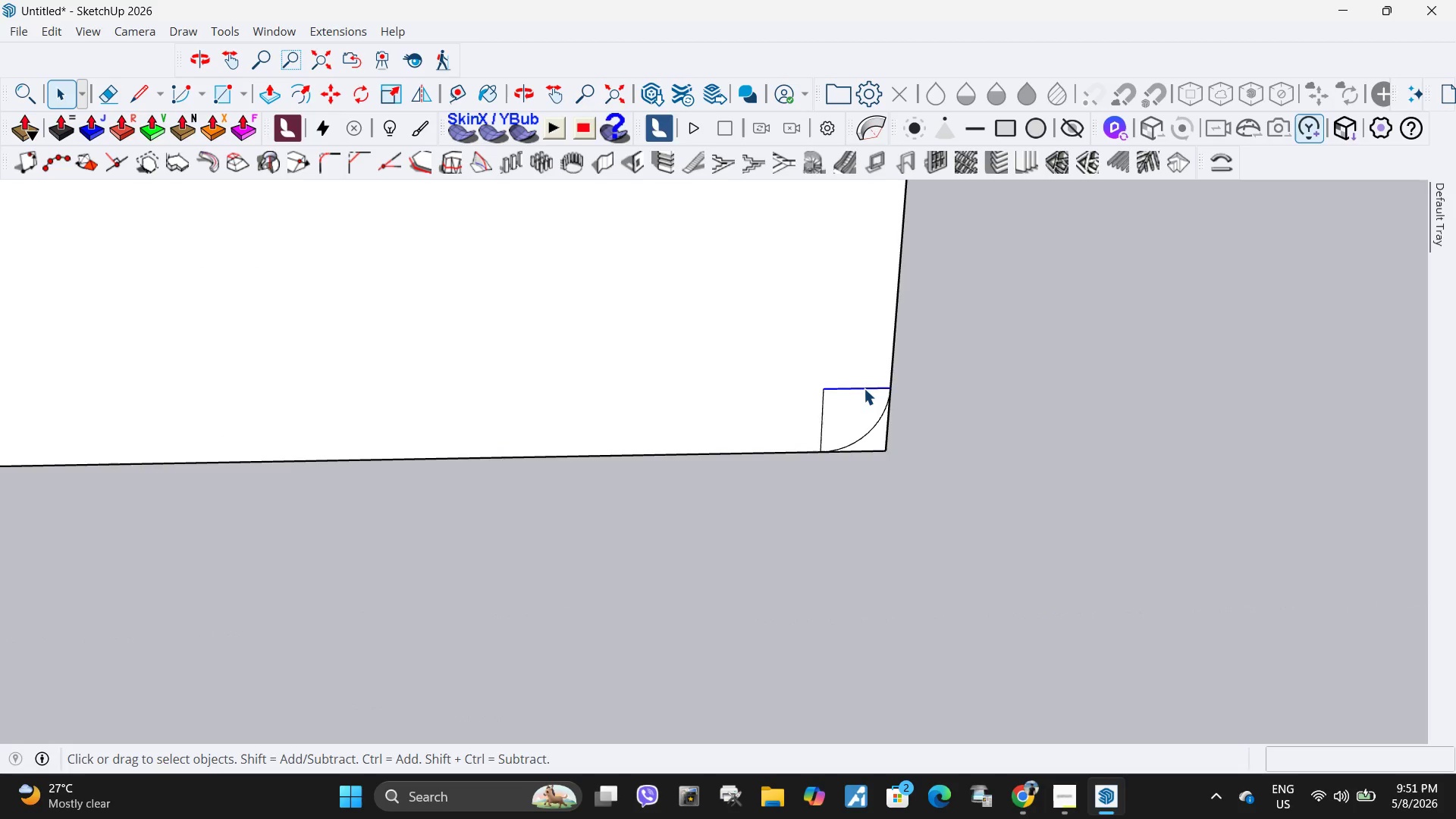 
scroll: coordinate [870, 384], scroll_direction: down, amount: 4.0
 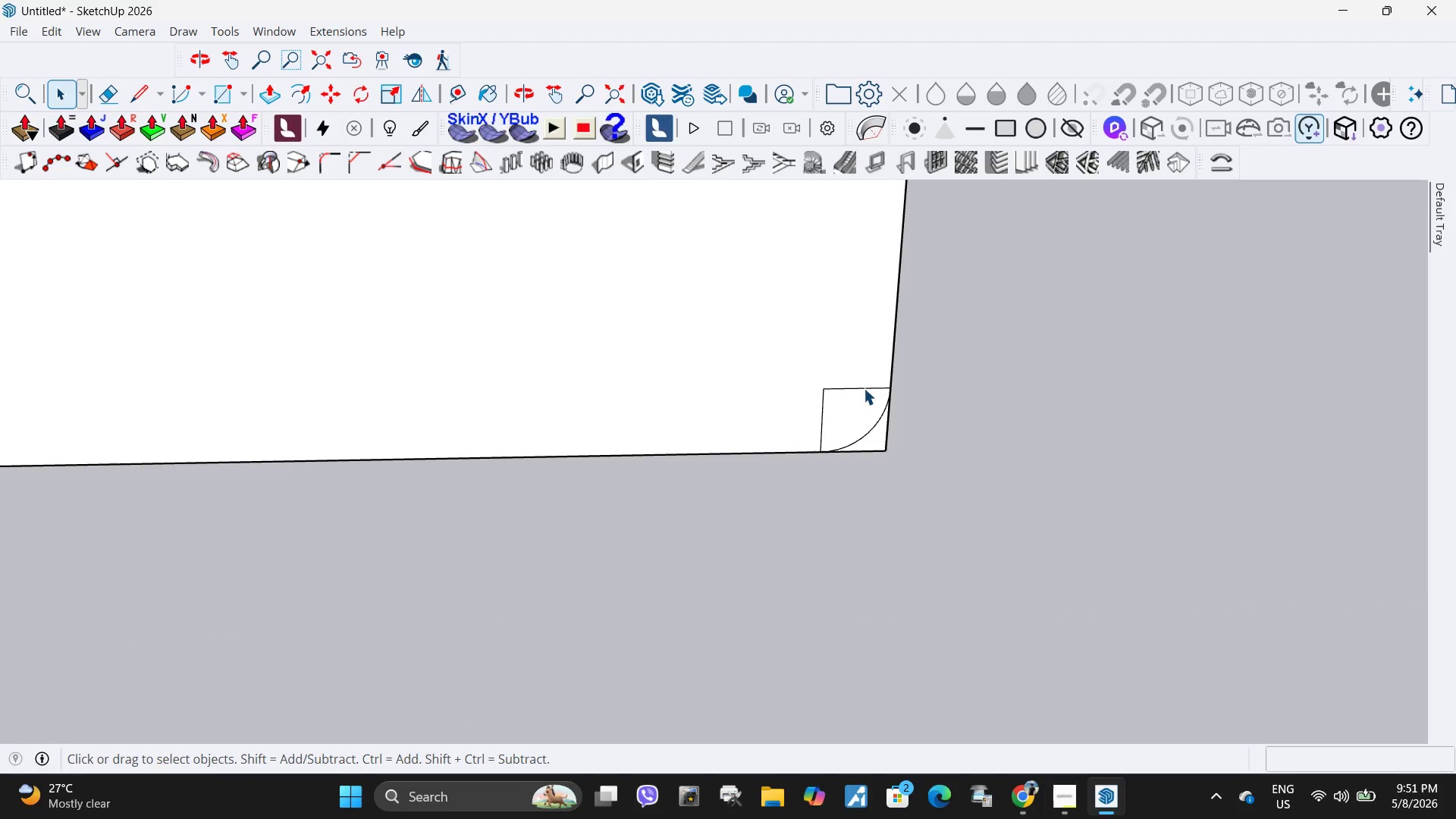 
key(Delete)
 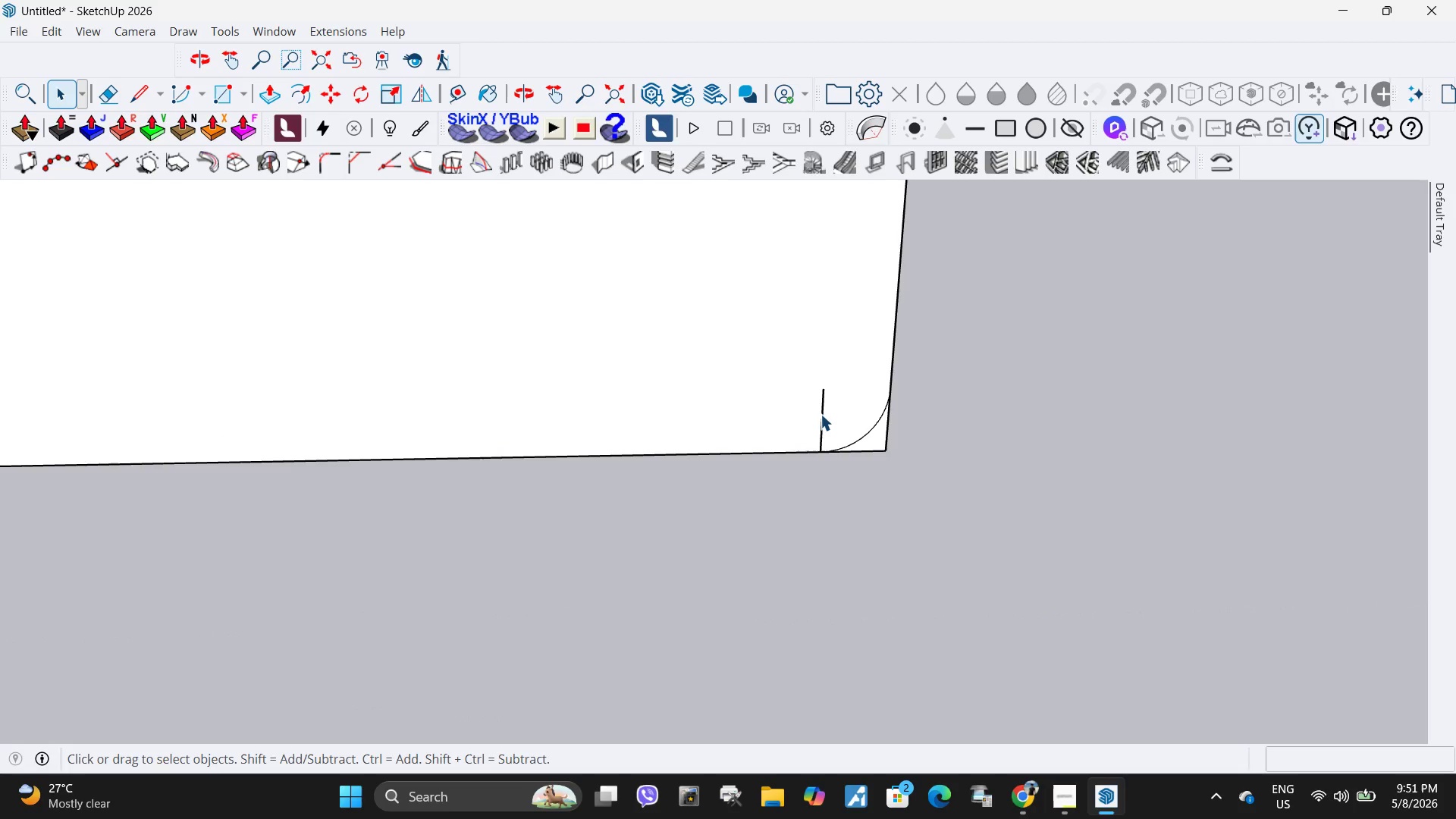 
left_click([821, 414])
 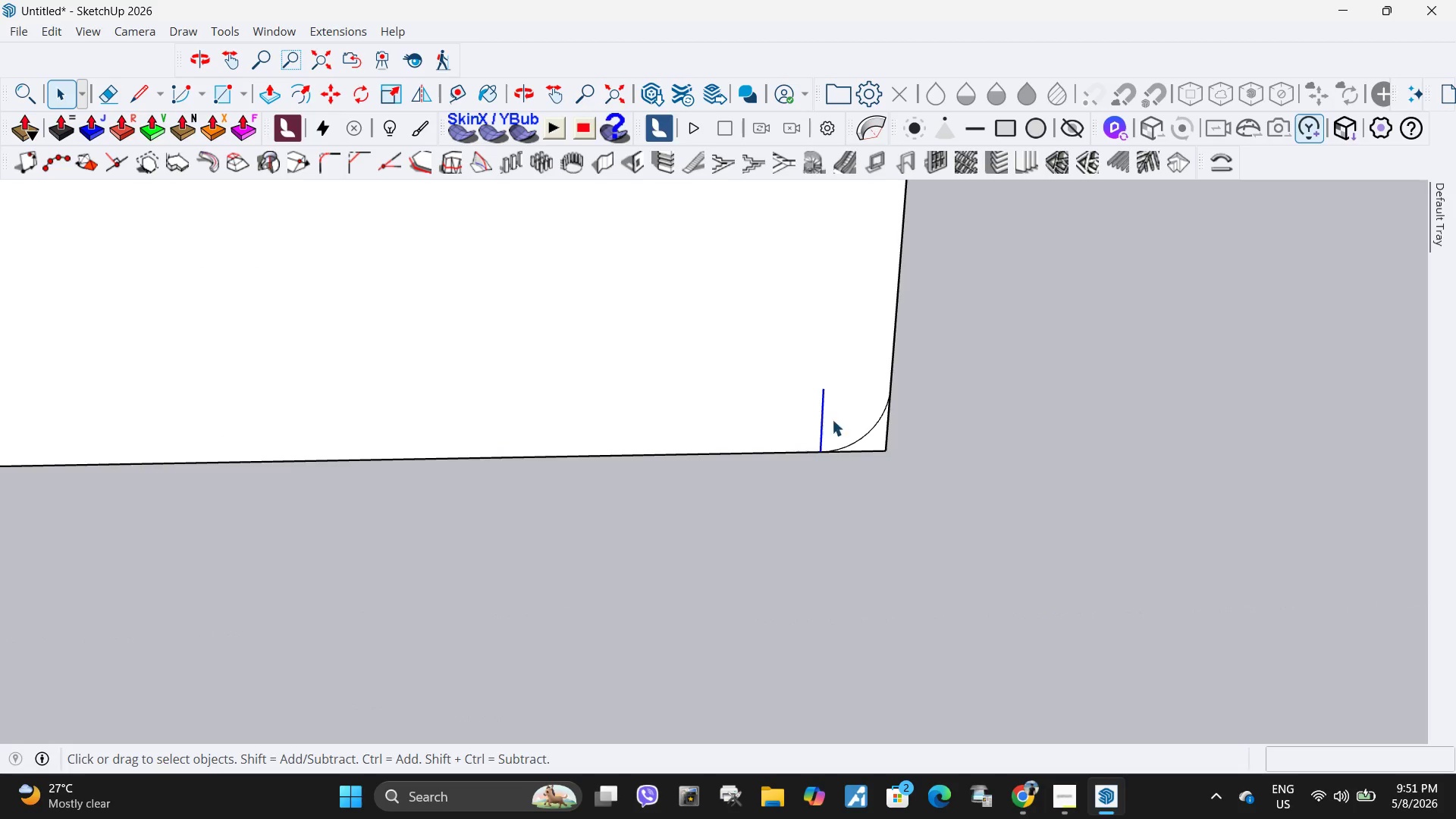 
key(Delete)
 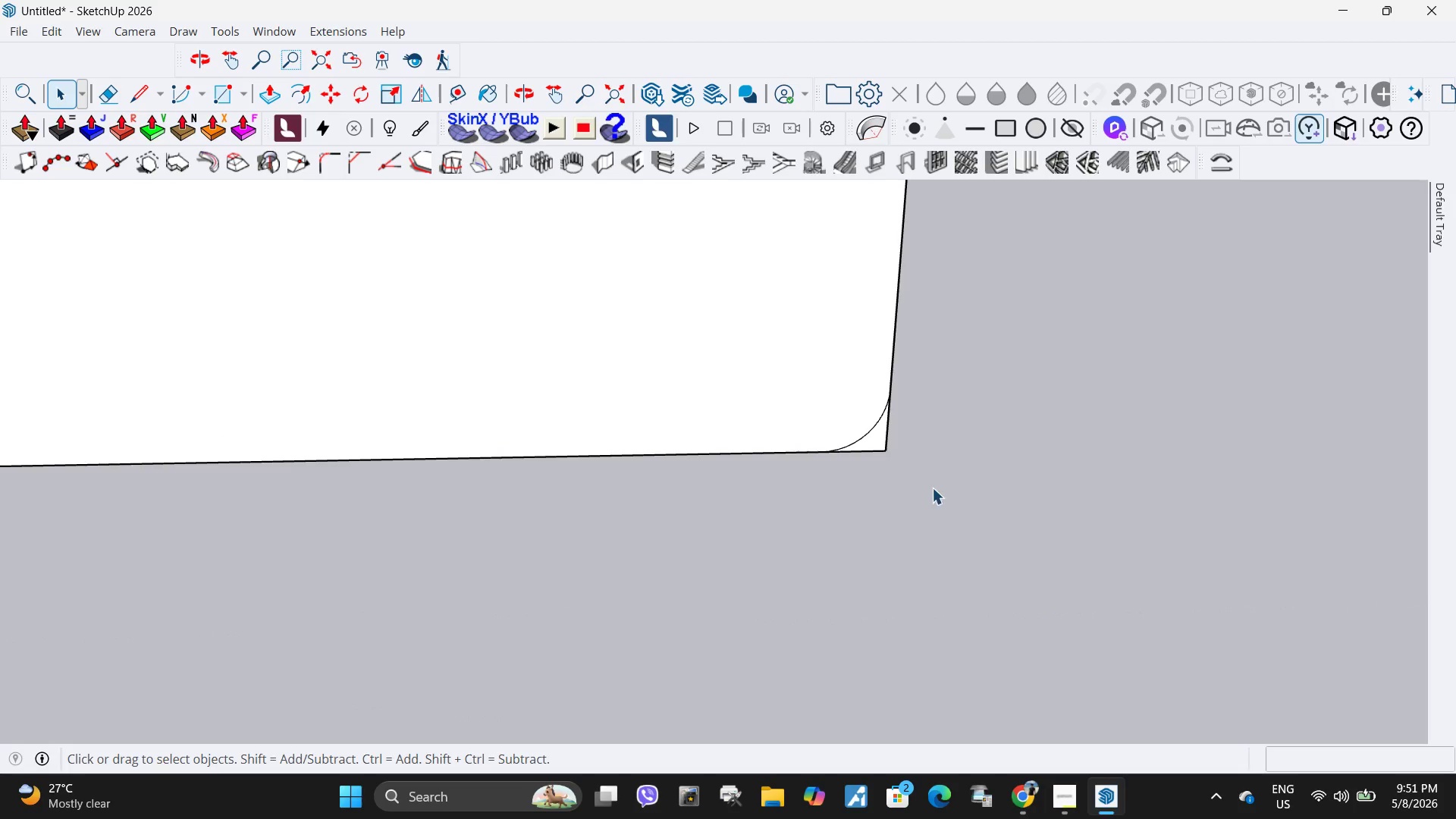 
left_click_drag(start_coordinate=[927, 481], to_coordinate=[877, 441])
 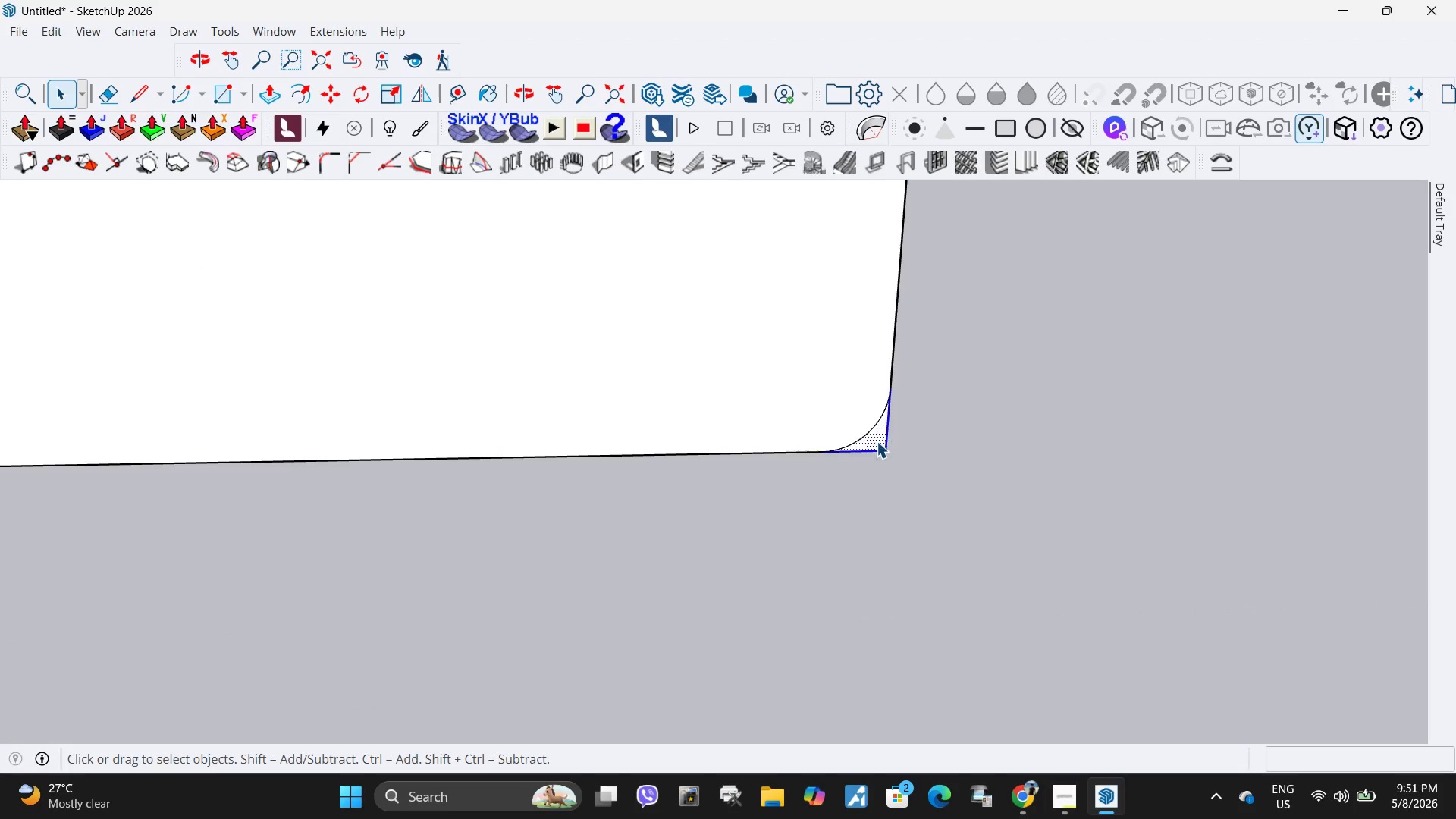 
key(Delete)
 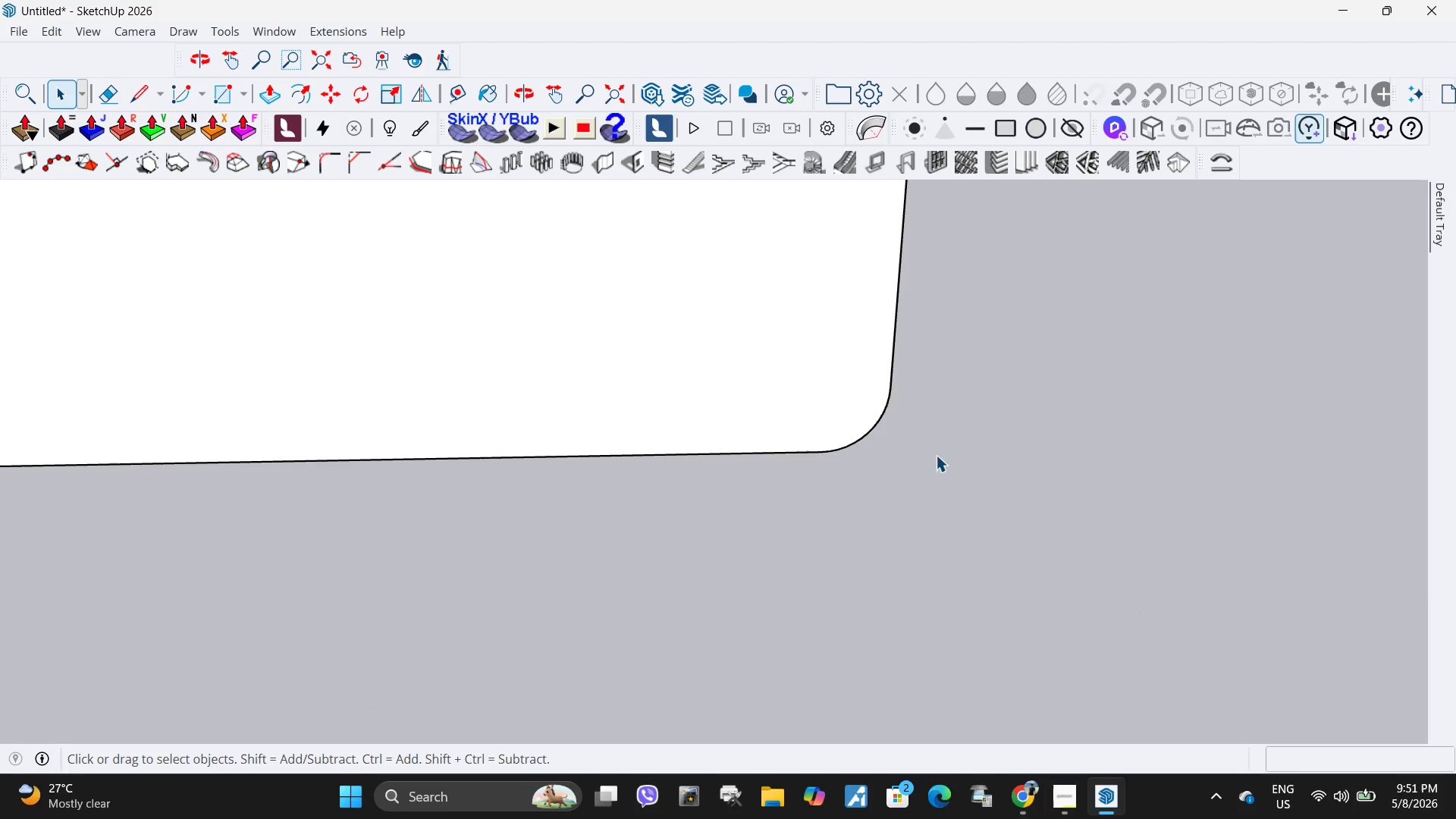 
left_click_drag(start_coordinate=[494, 520], to_coordinate=[466, 510])
 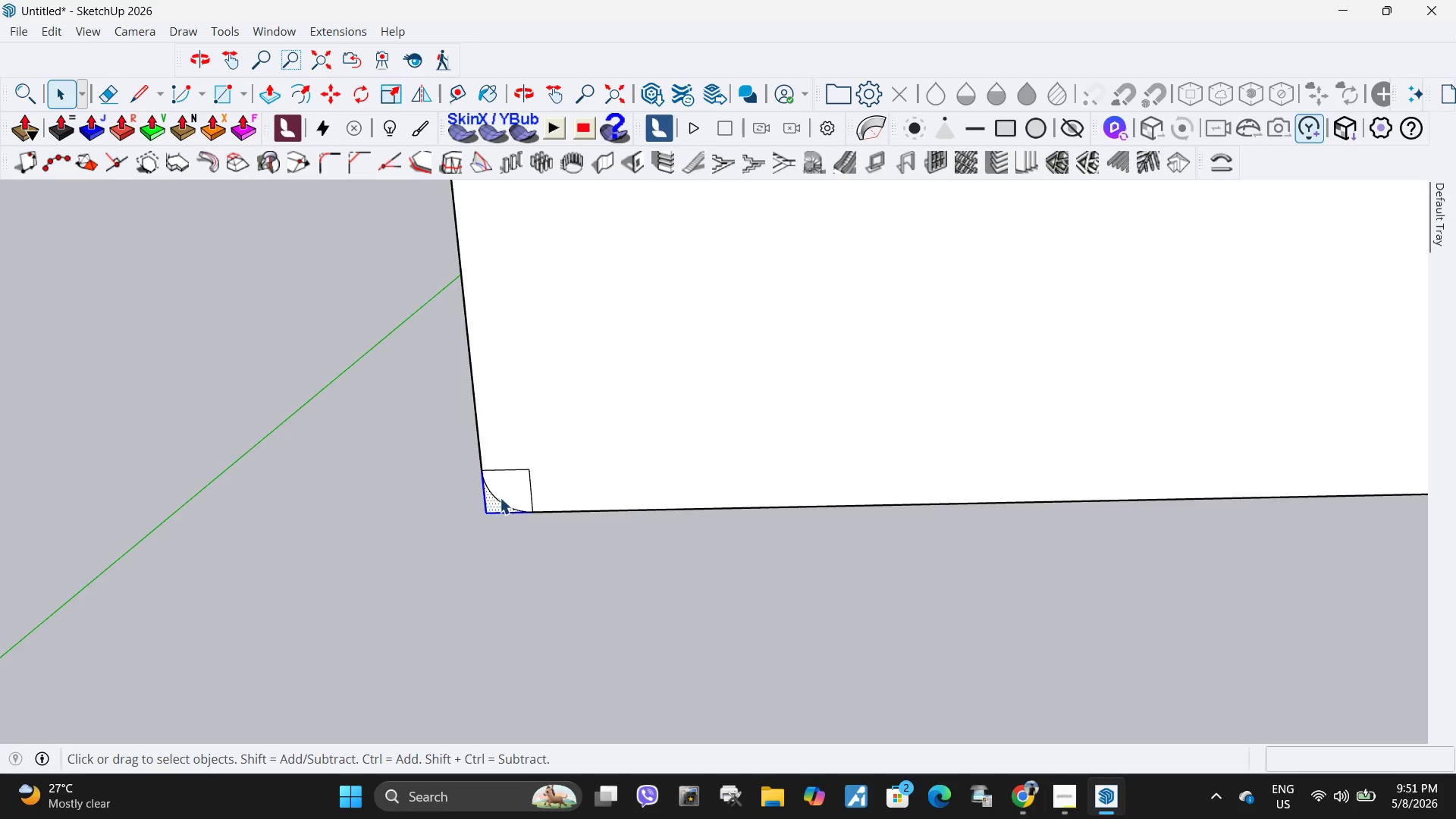 
scroll: coordinate [530, 479], scroll_direction: down, amount: 8.0
 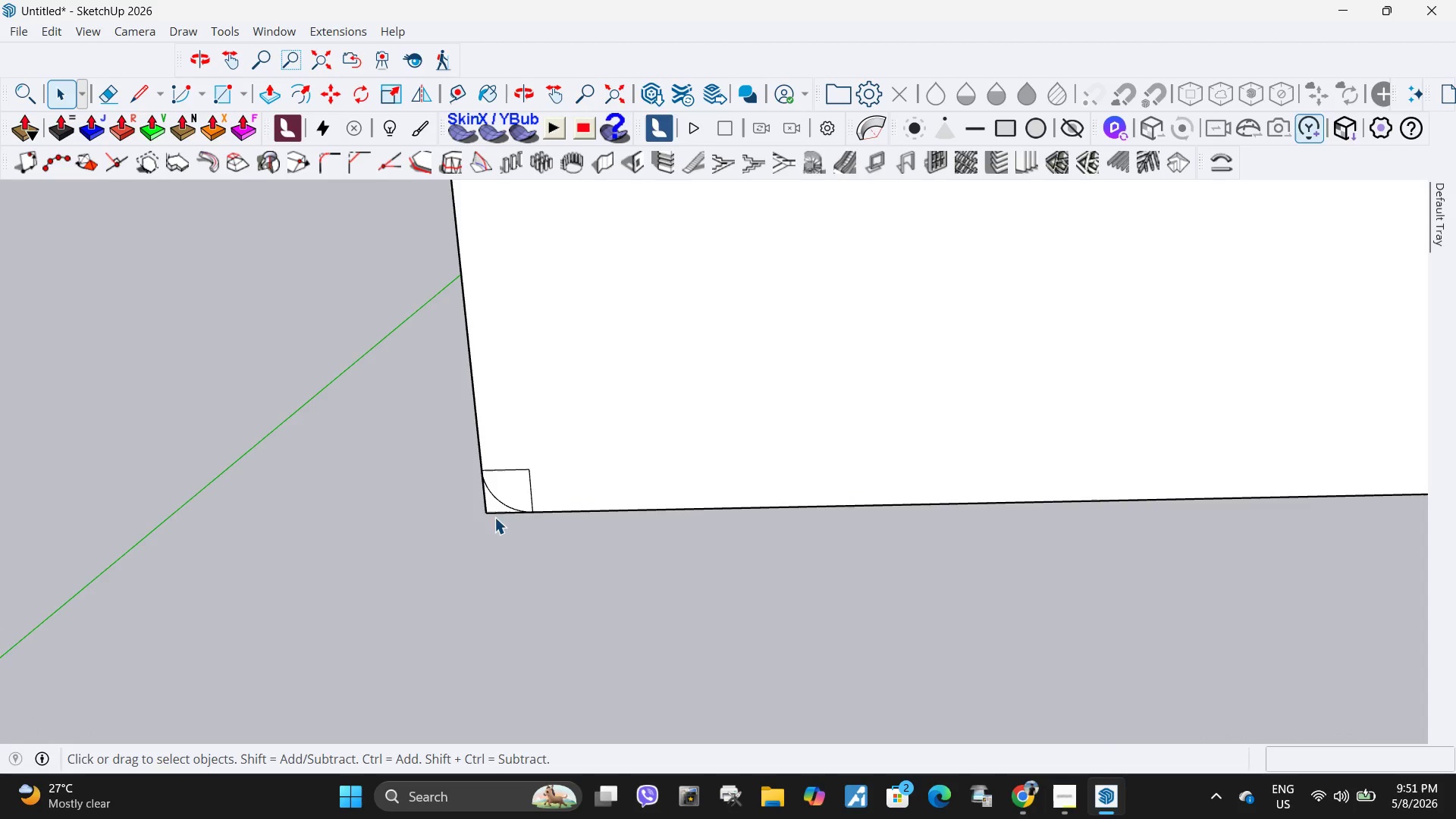 
key(Delete)
 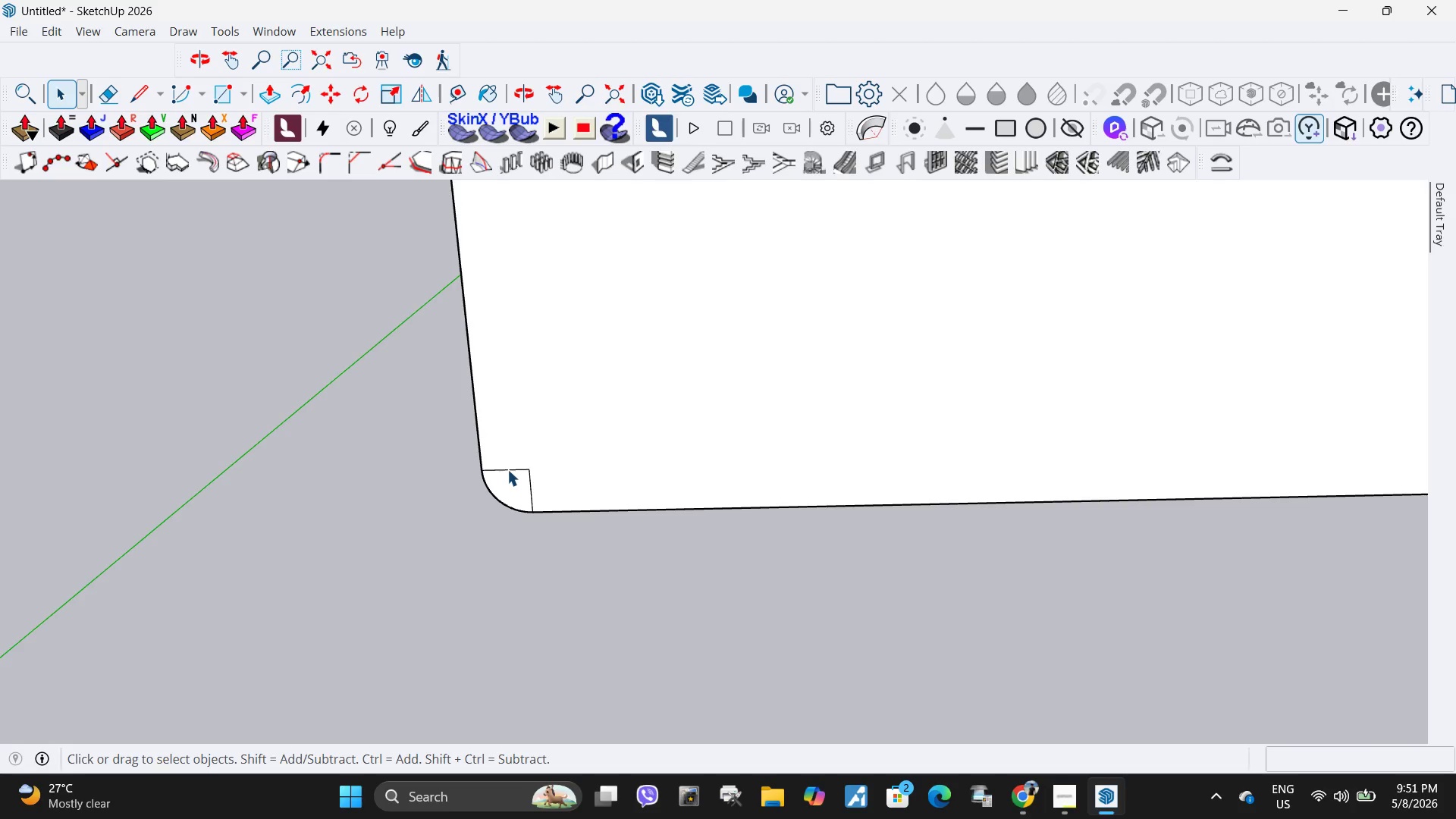 
left_click([507, 469])
 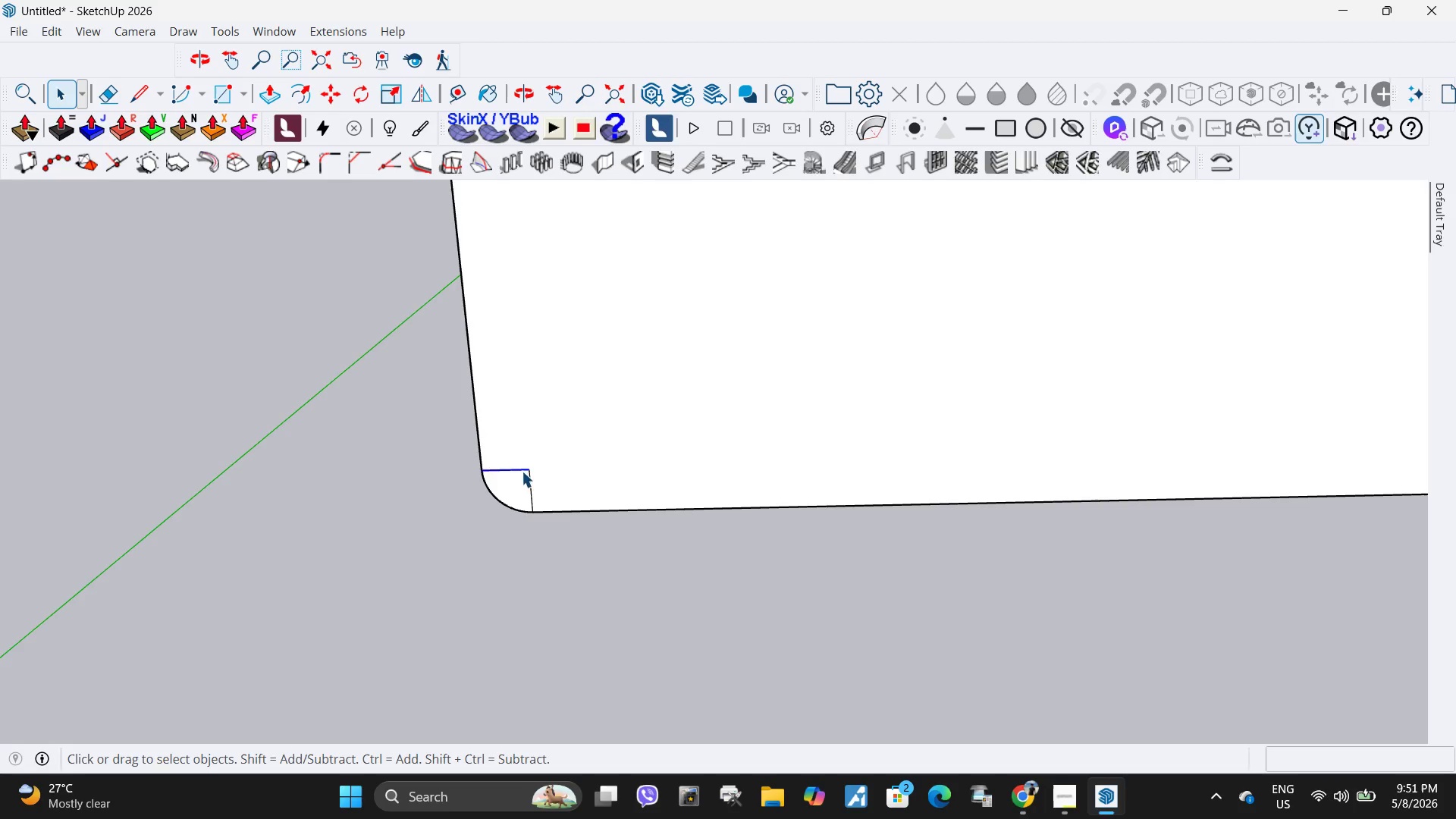 
key(Delete)
 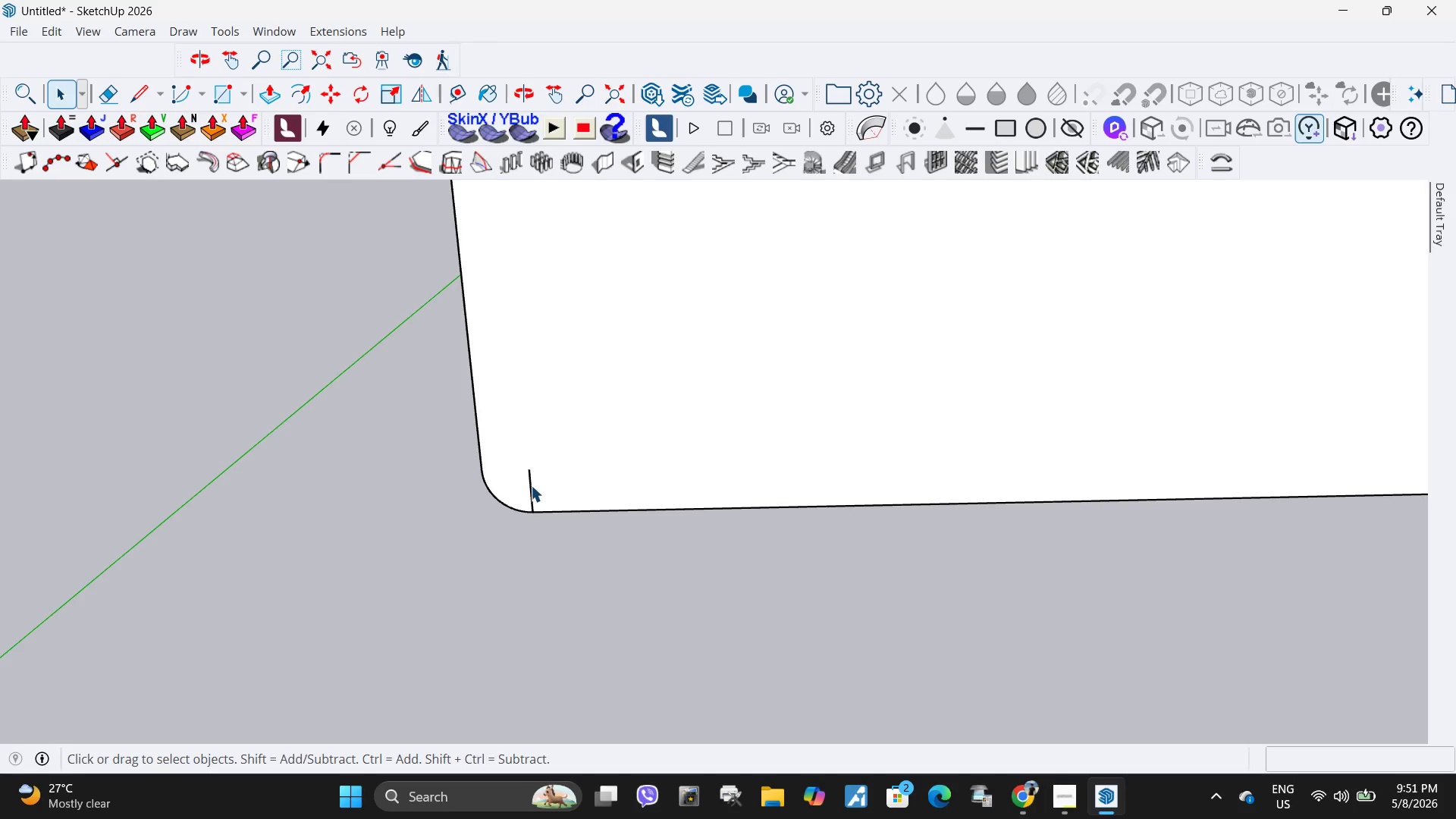 
left_click([532, 485])
 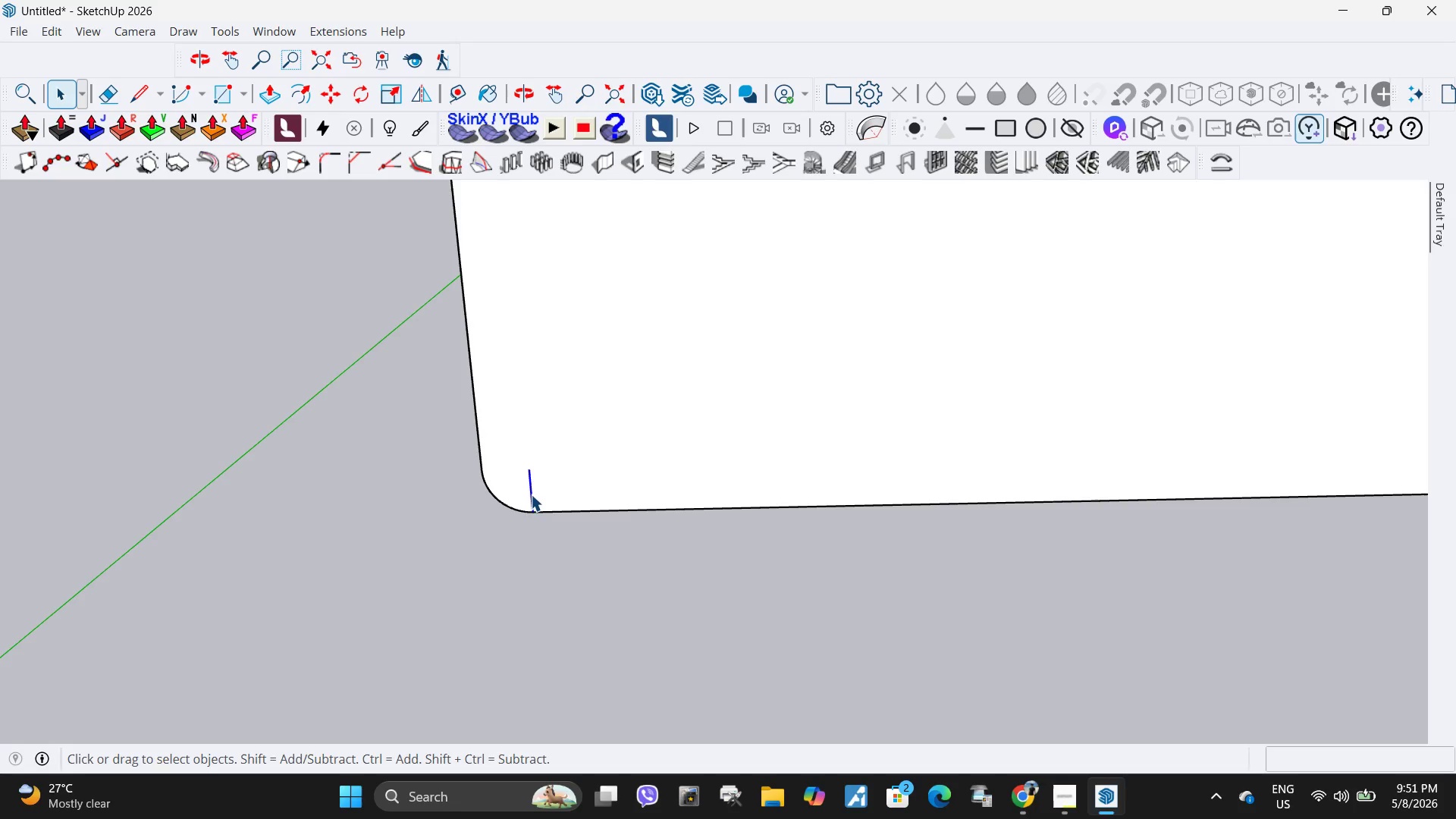 
key(Delete)
 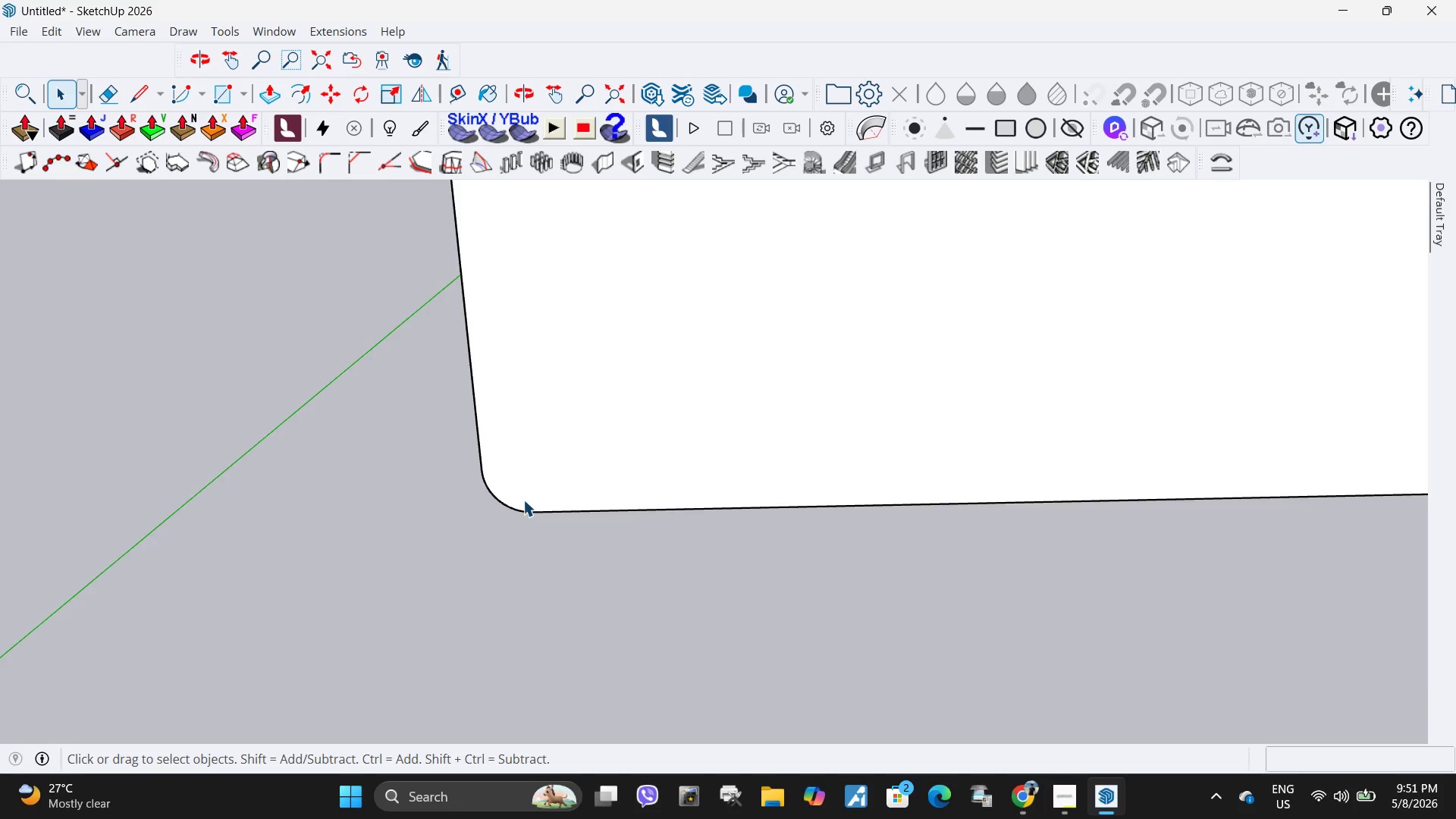 
left_click([666, 443])
 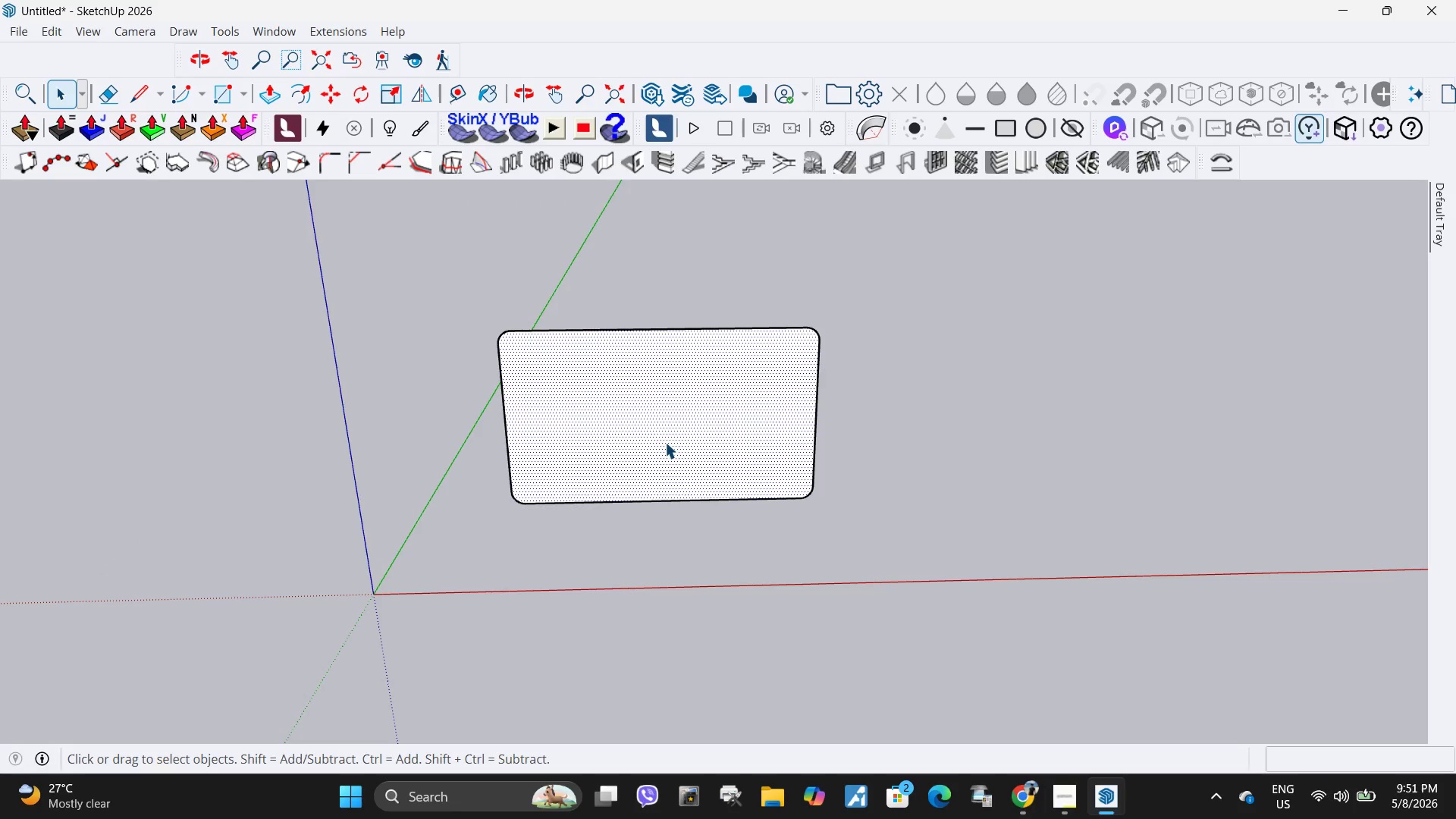 
scroll: coordinate [522, 500], scroll_direction: down, amount: 14.0
 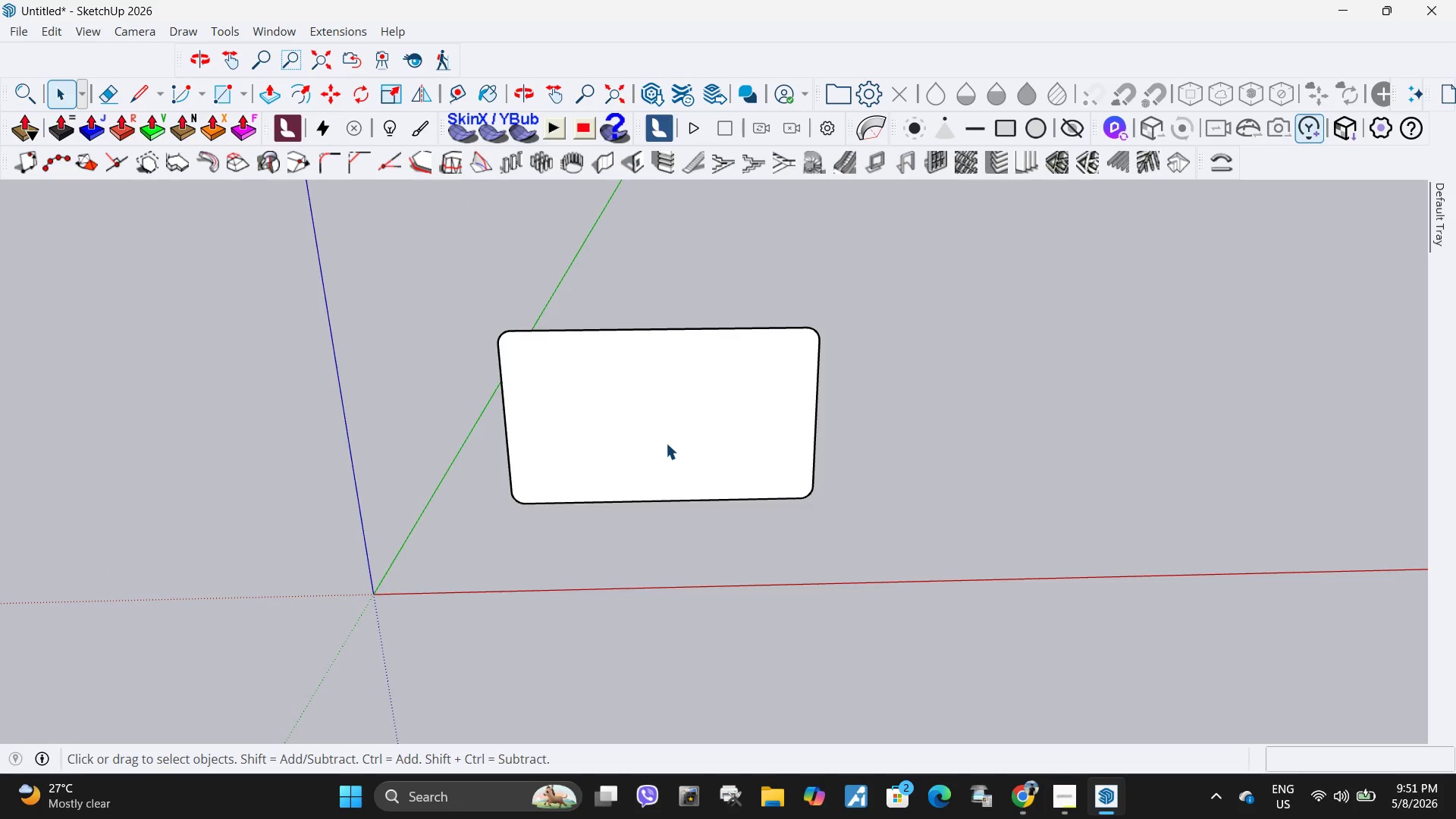 
key(P)
 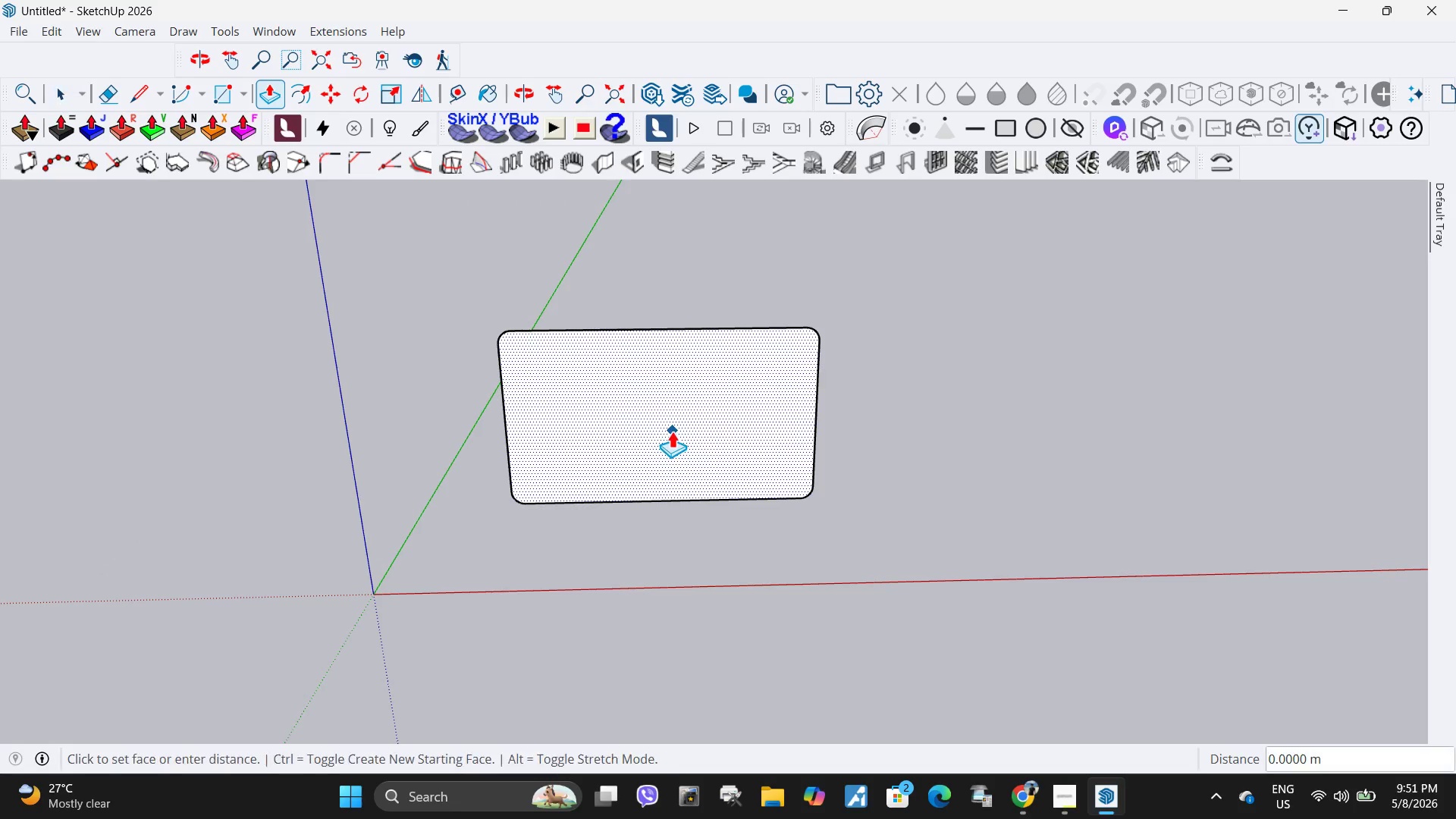 
left_click([672, 431])
 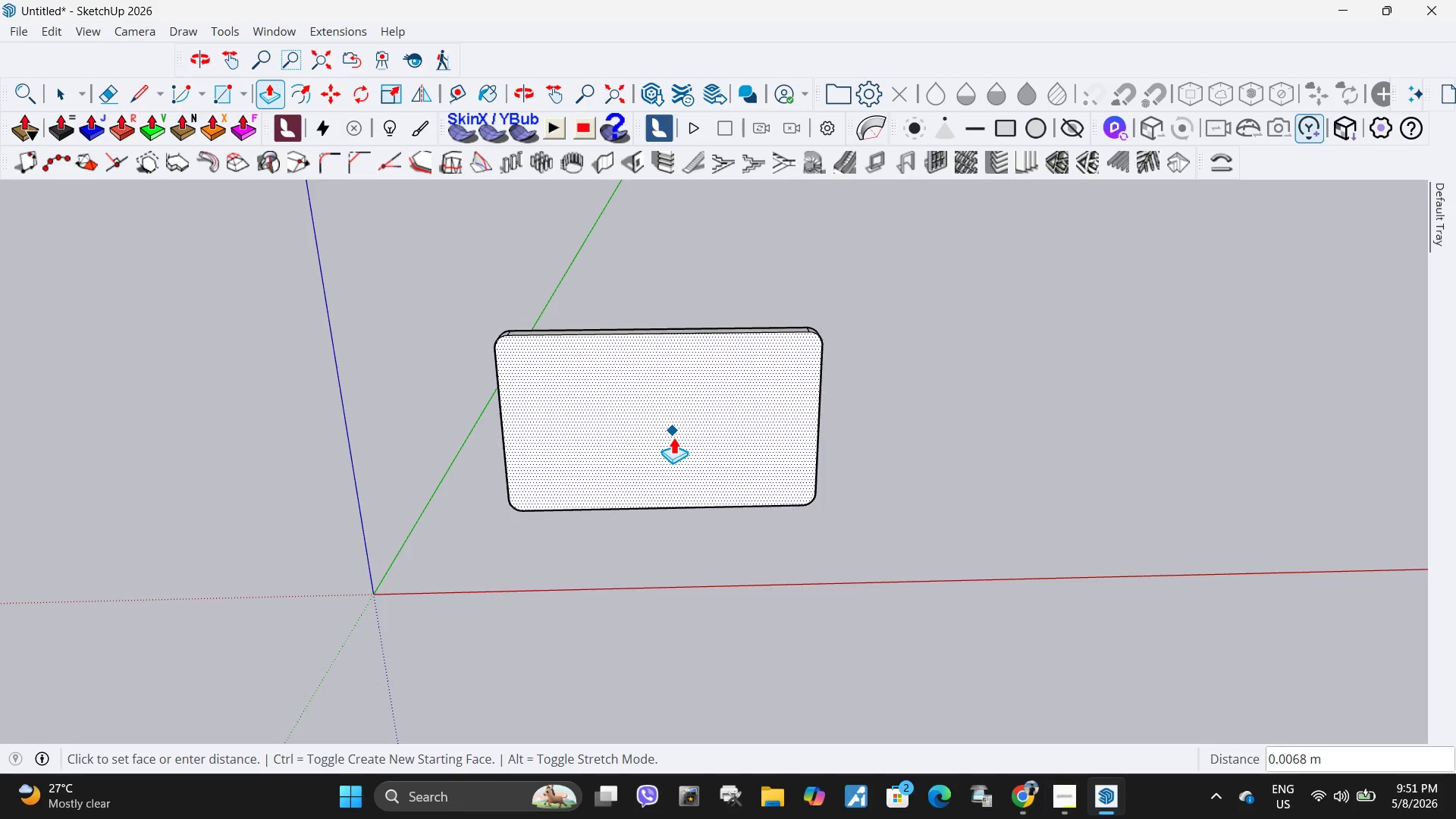 
key(NumpadDecimal)
 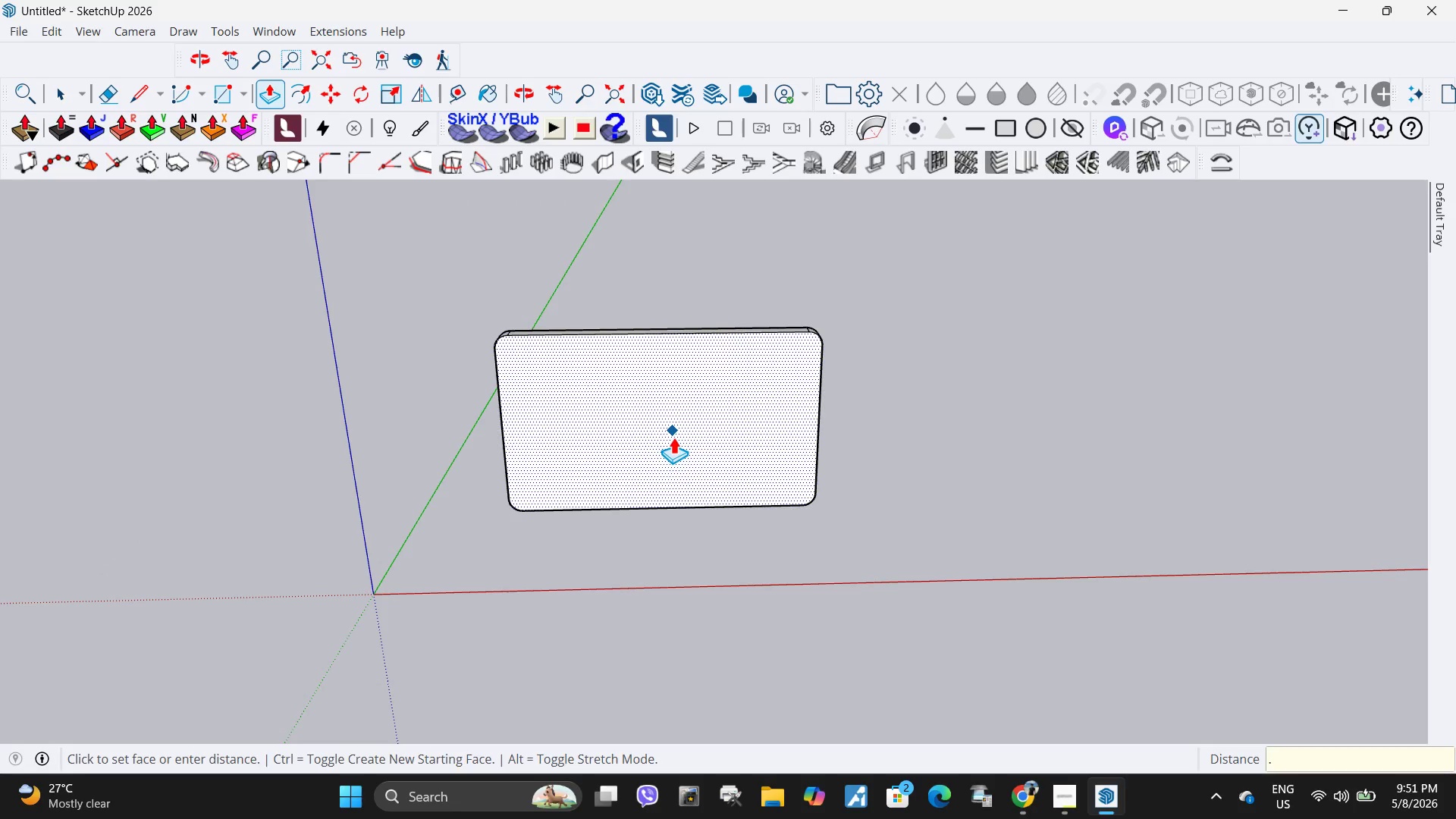 
key(Numpad0)
 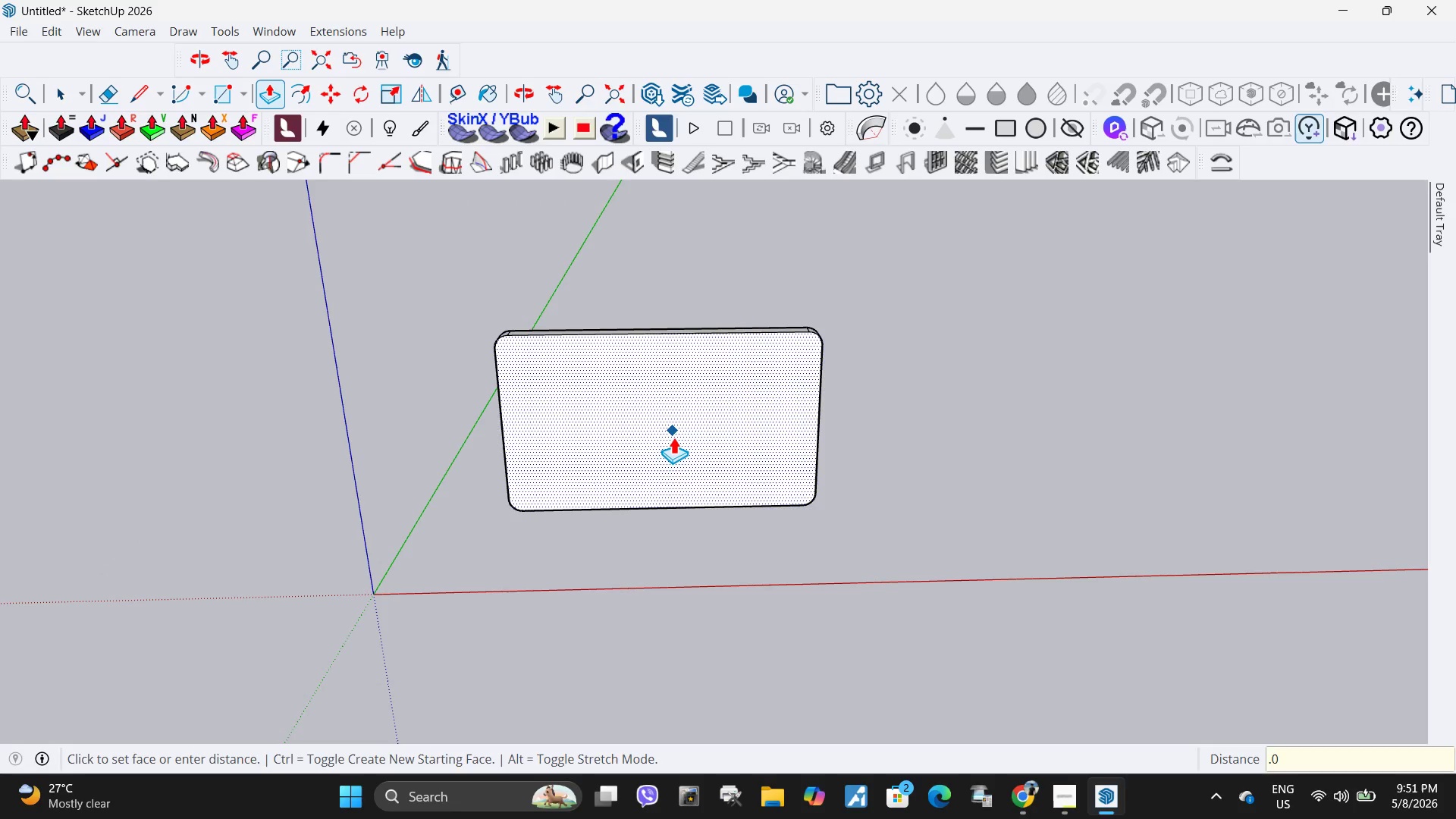 
key(Numpad0)
 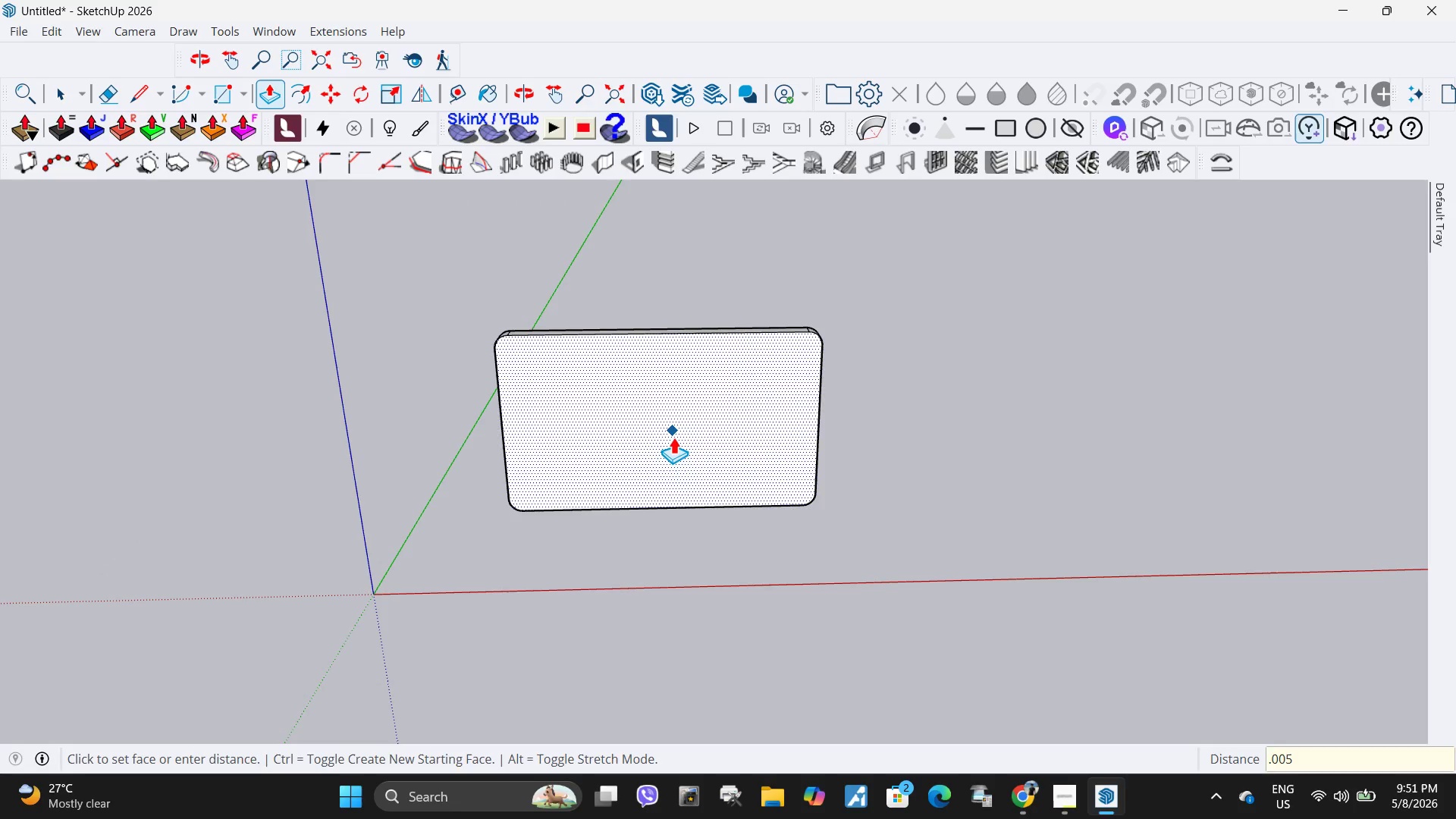 
key(Numpad5)
 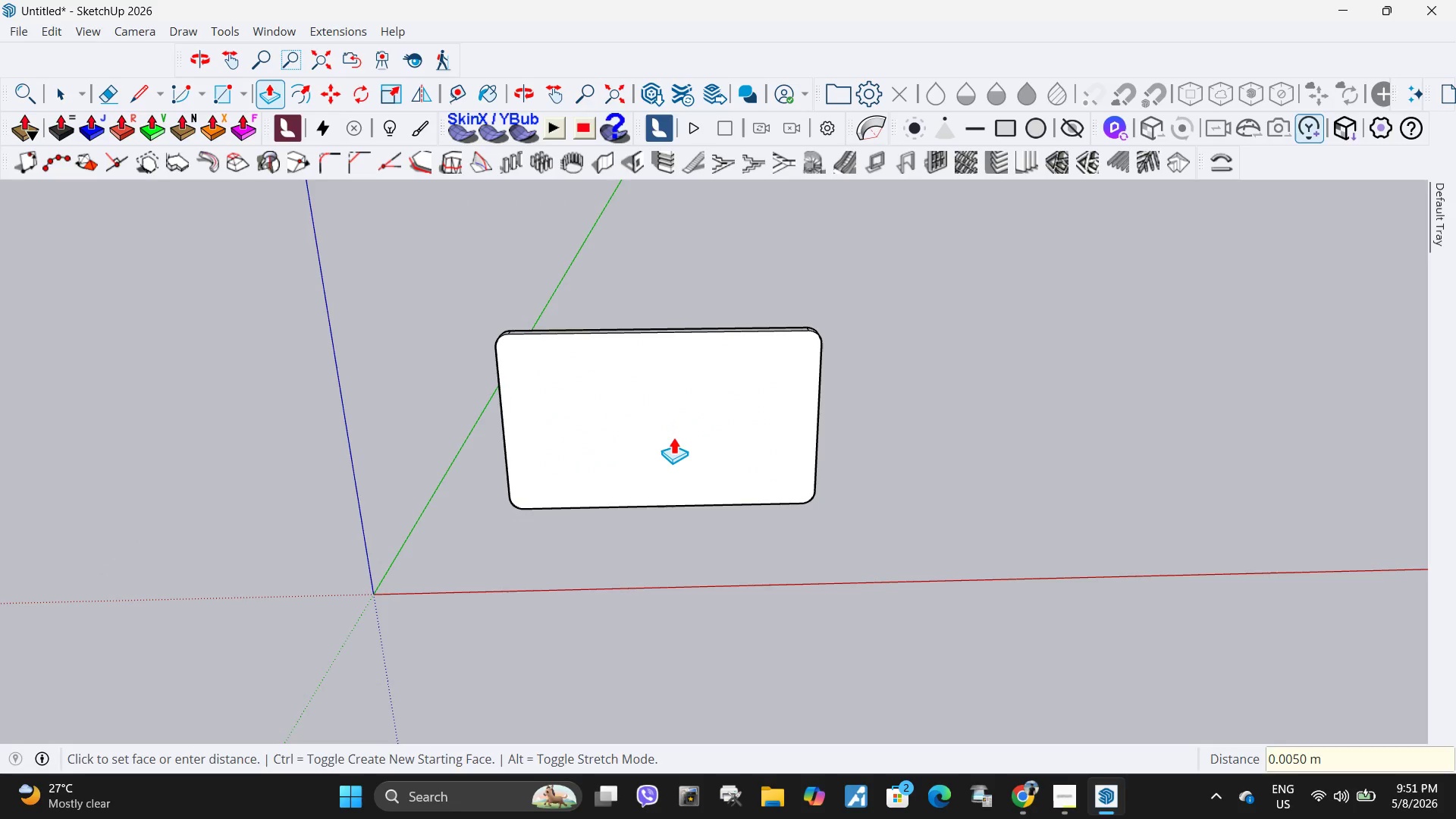 
key(NumpadEnter)
 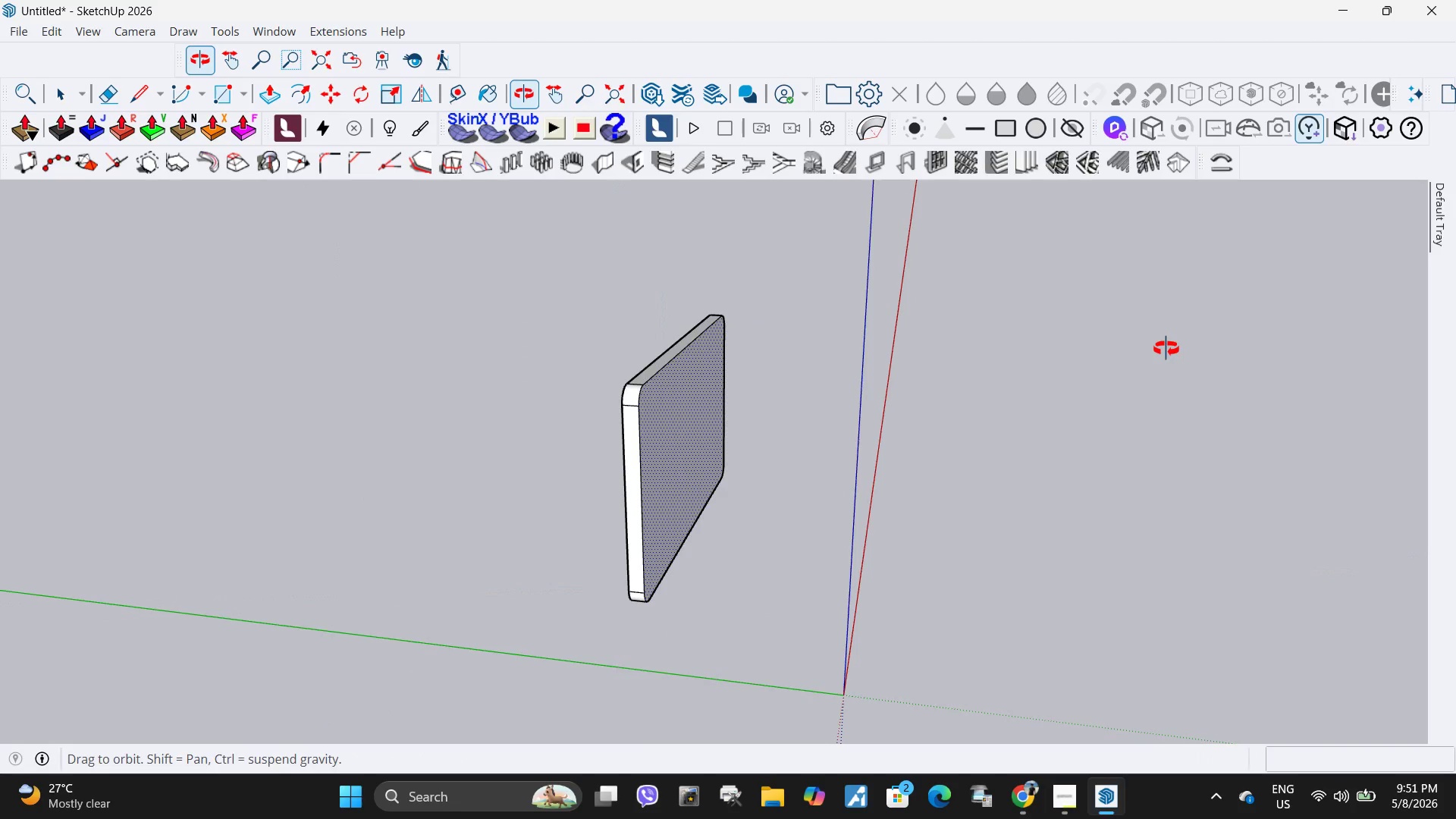 
scroll: coordinate [680, 410], scroll_direction: up, amount: 7.0
 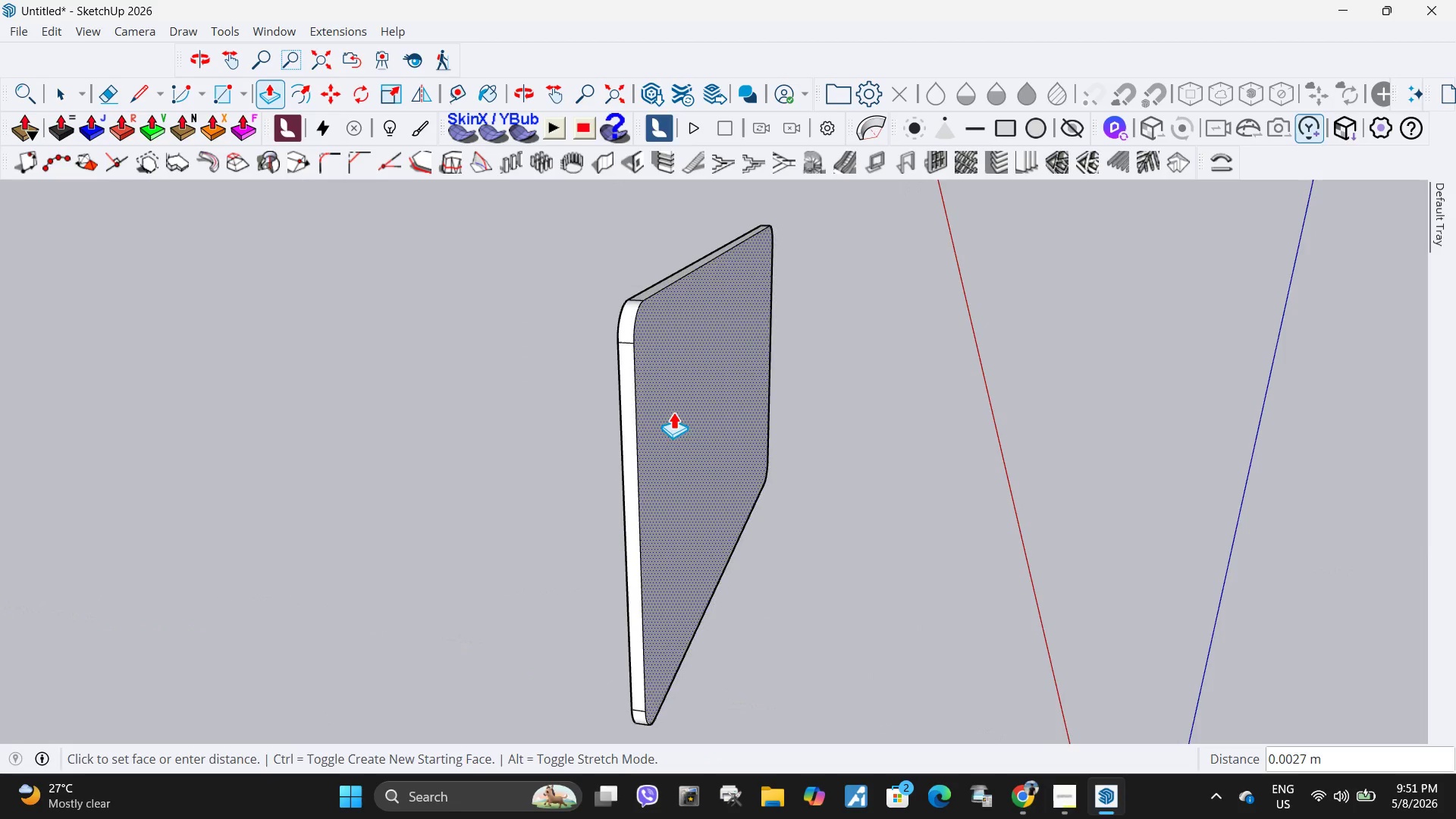 
key(NumpadDecimal)
 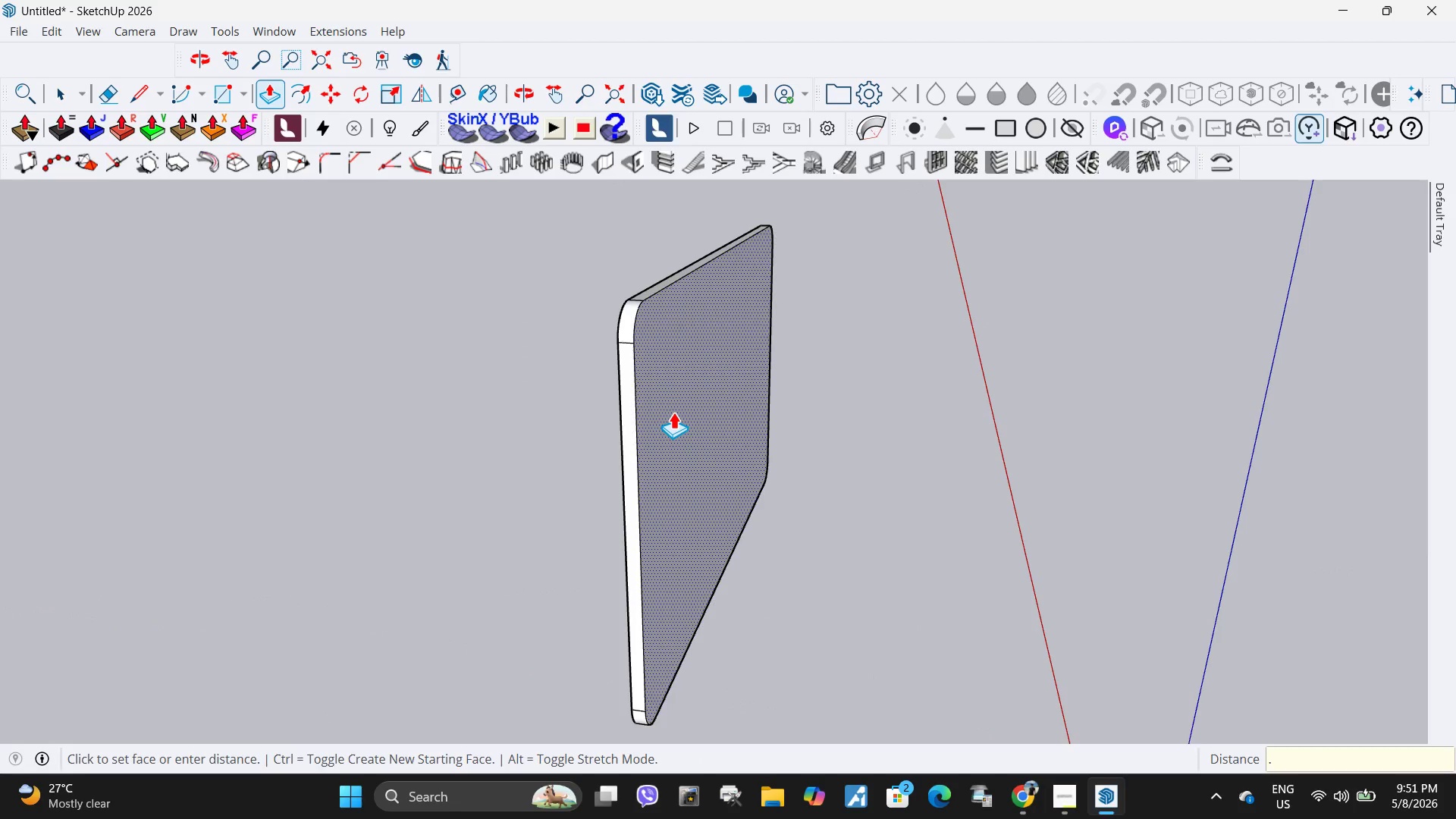 
key(Numpad0)
 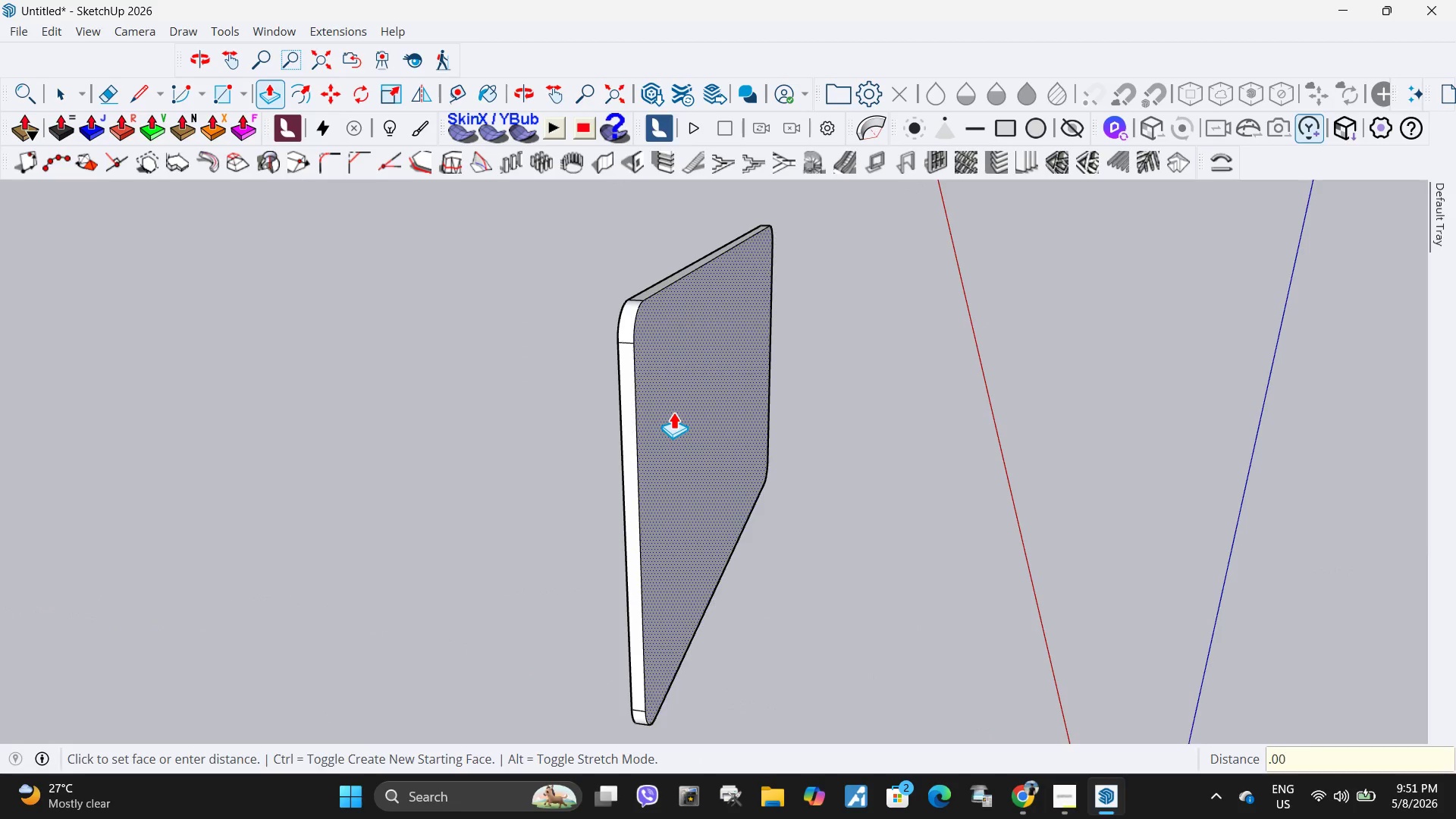 
key(Numpad0)
 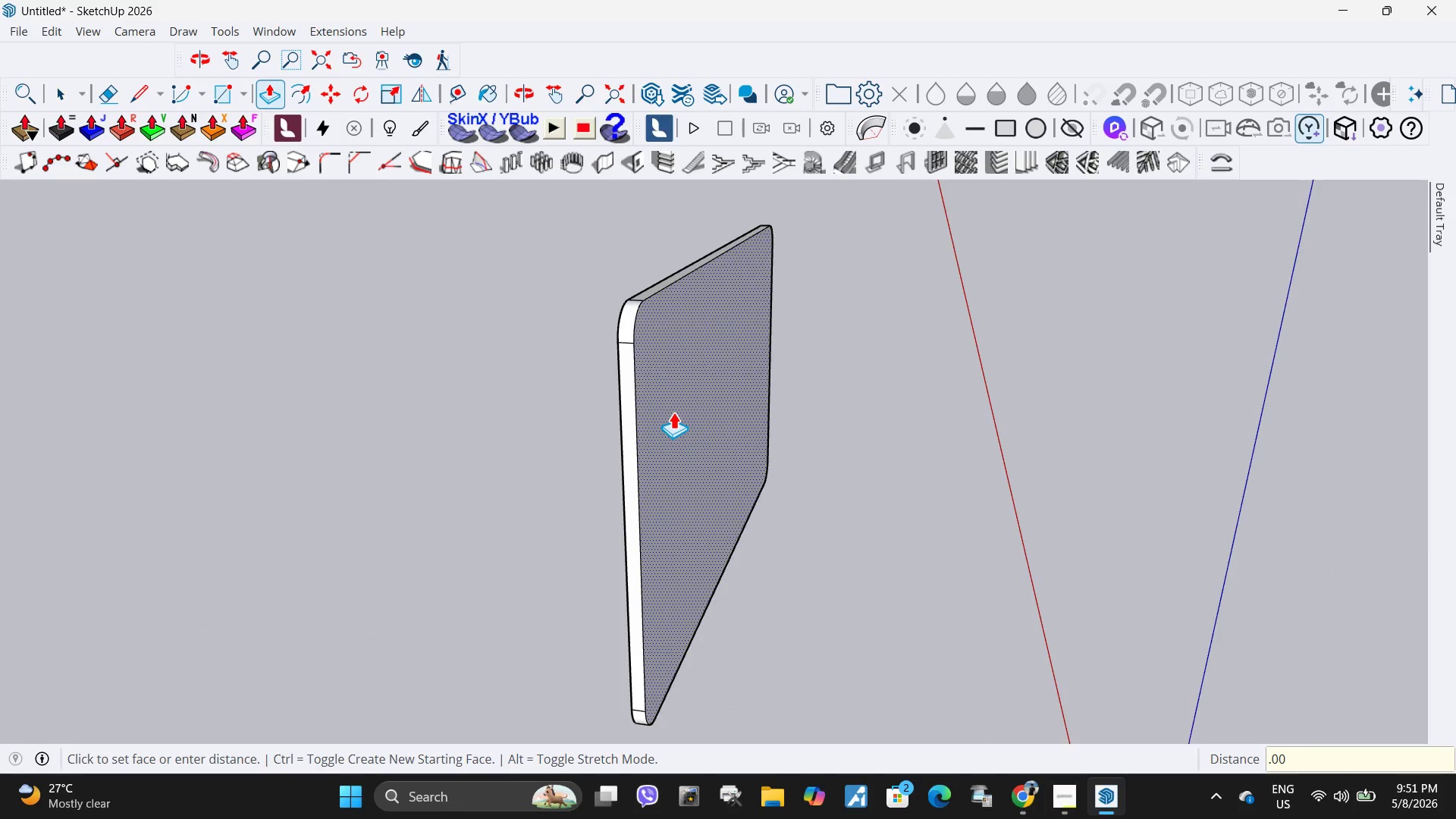 
key(Numpad0)
 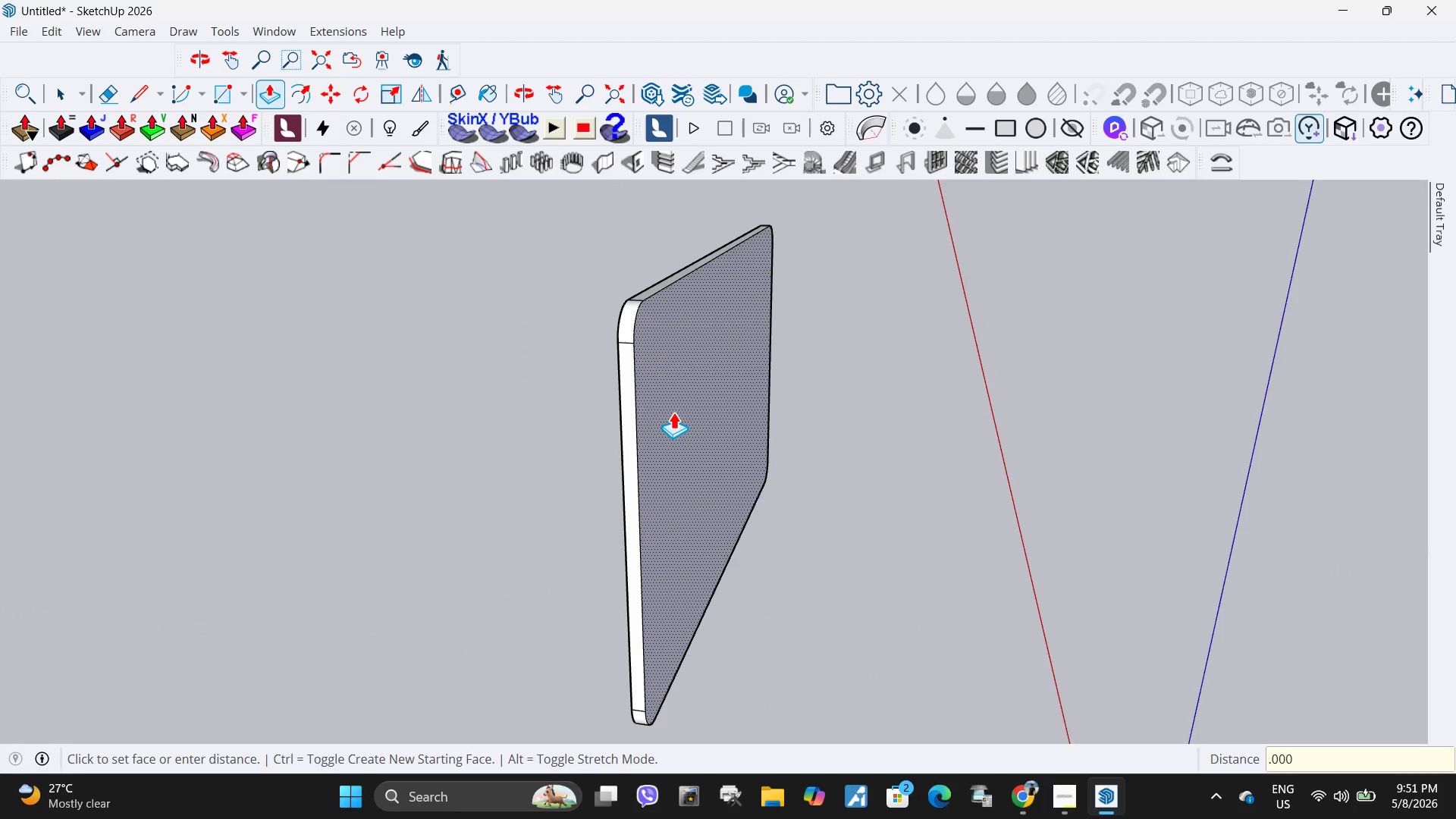 
key(Numpad2)
 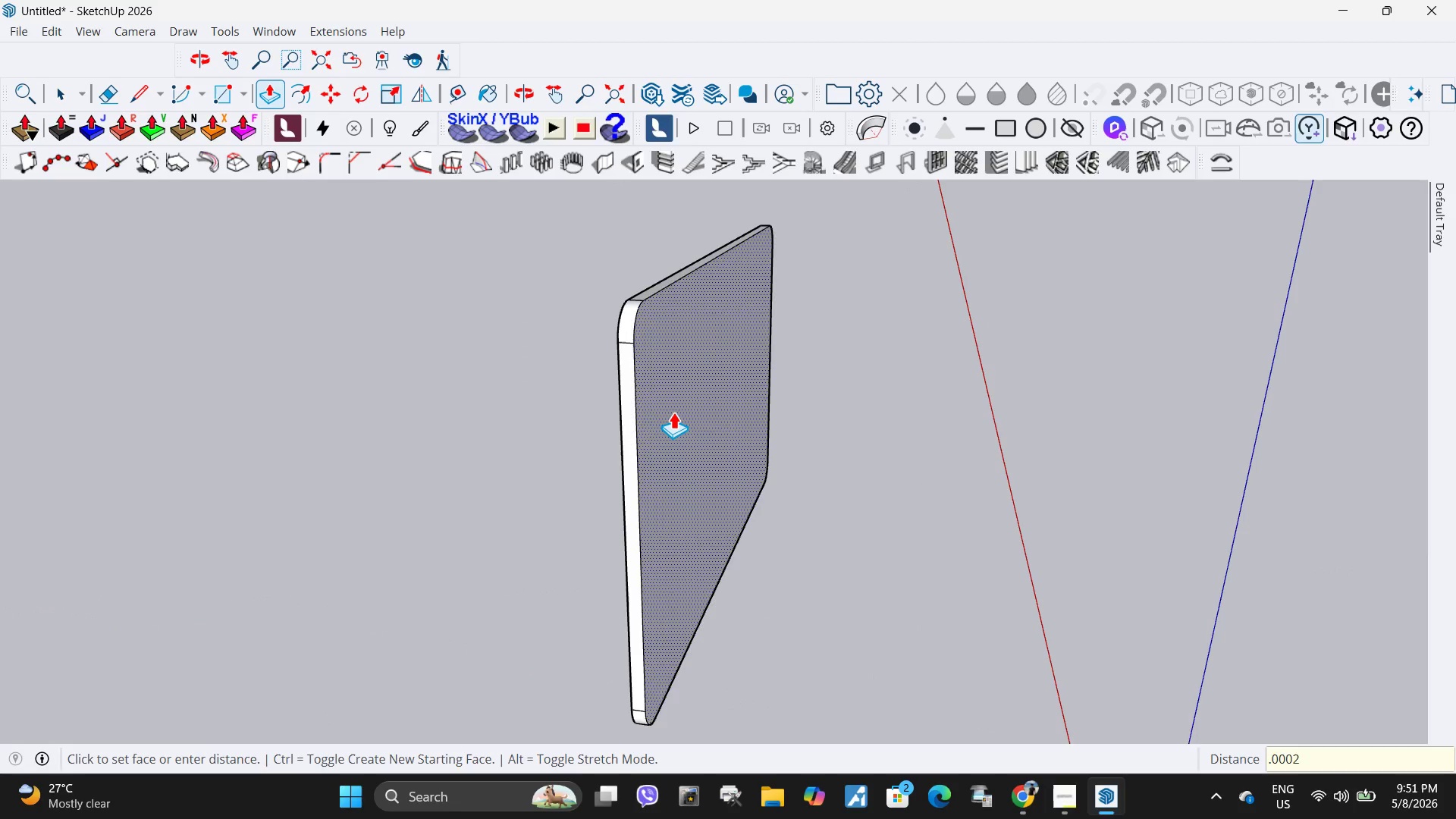 
key(Numpad5)
 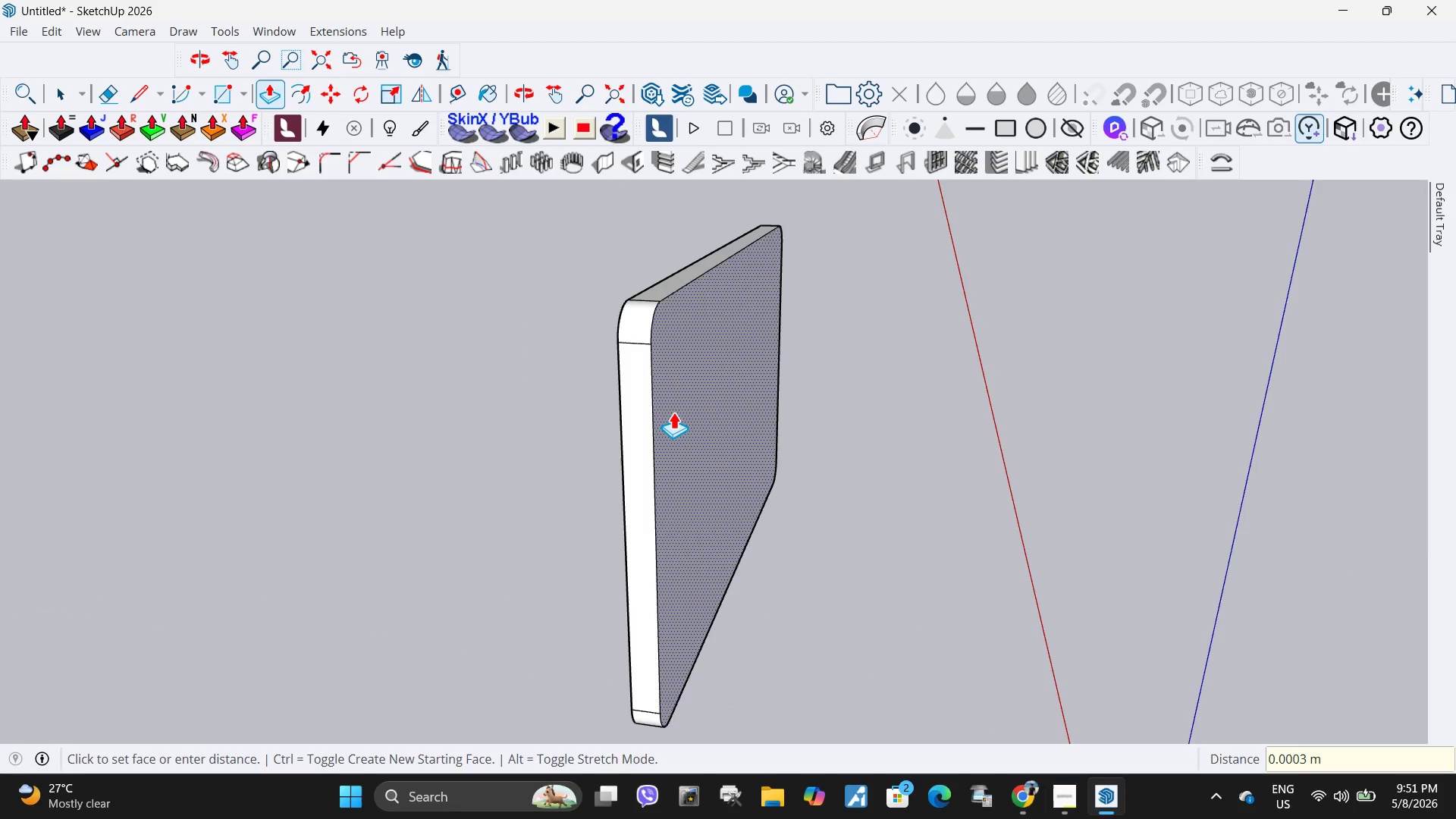 
key(NumpadEnter)
 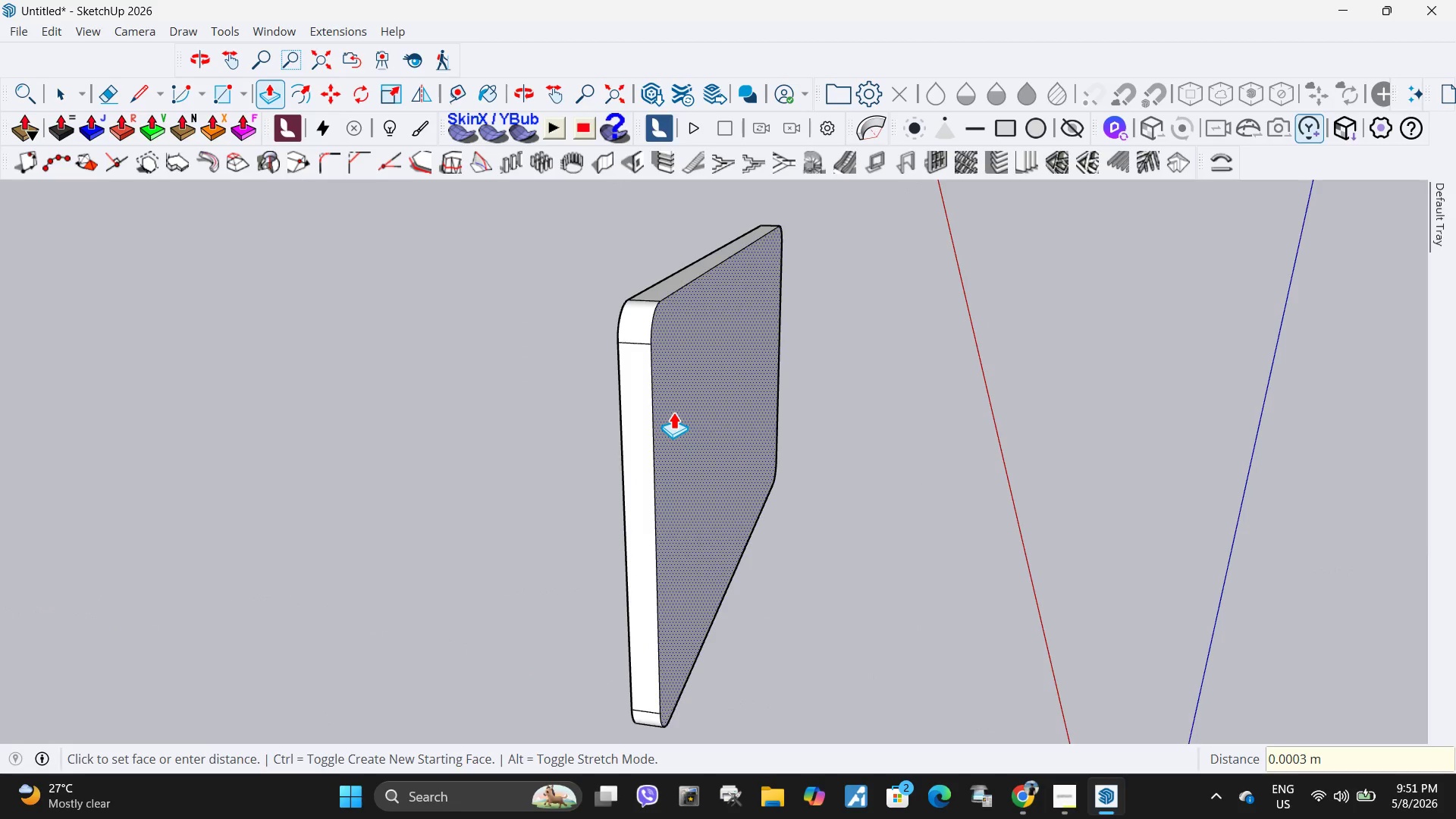 
key(Control+Z)
 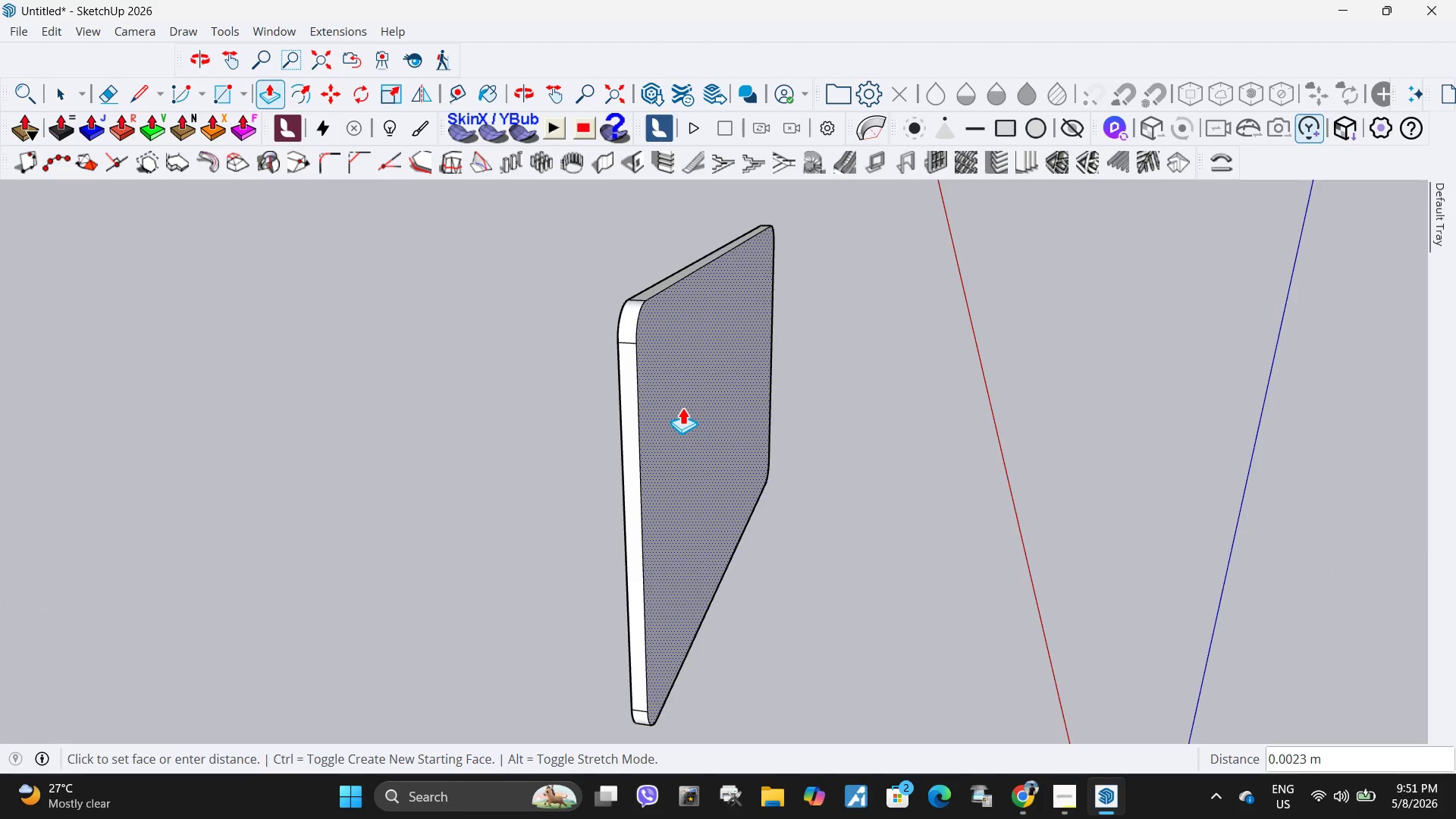 
key(NumpadDecimal)
 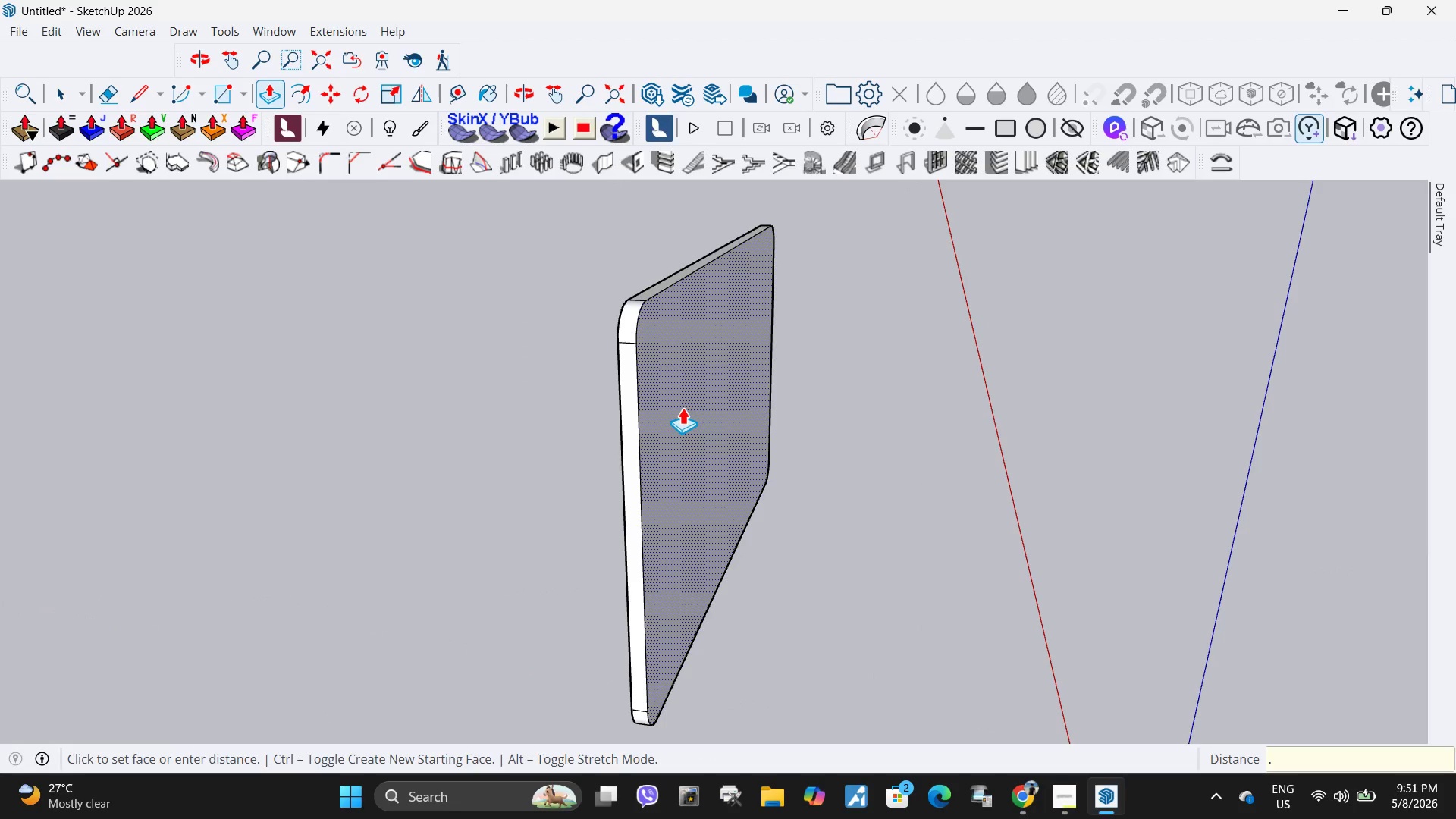 
key(Numpad0)
 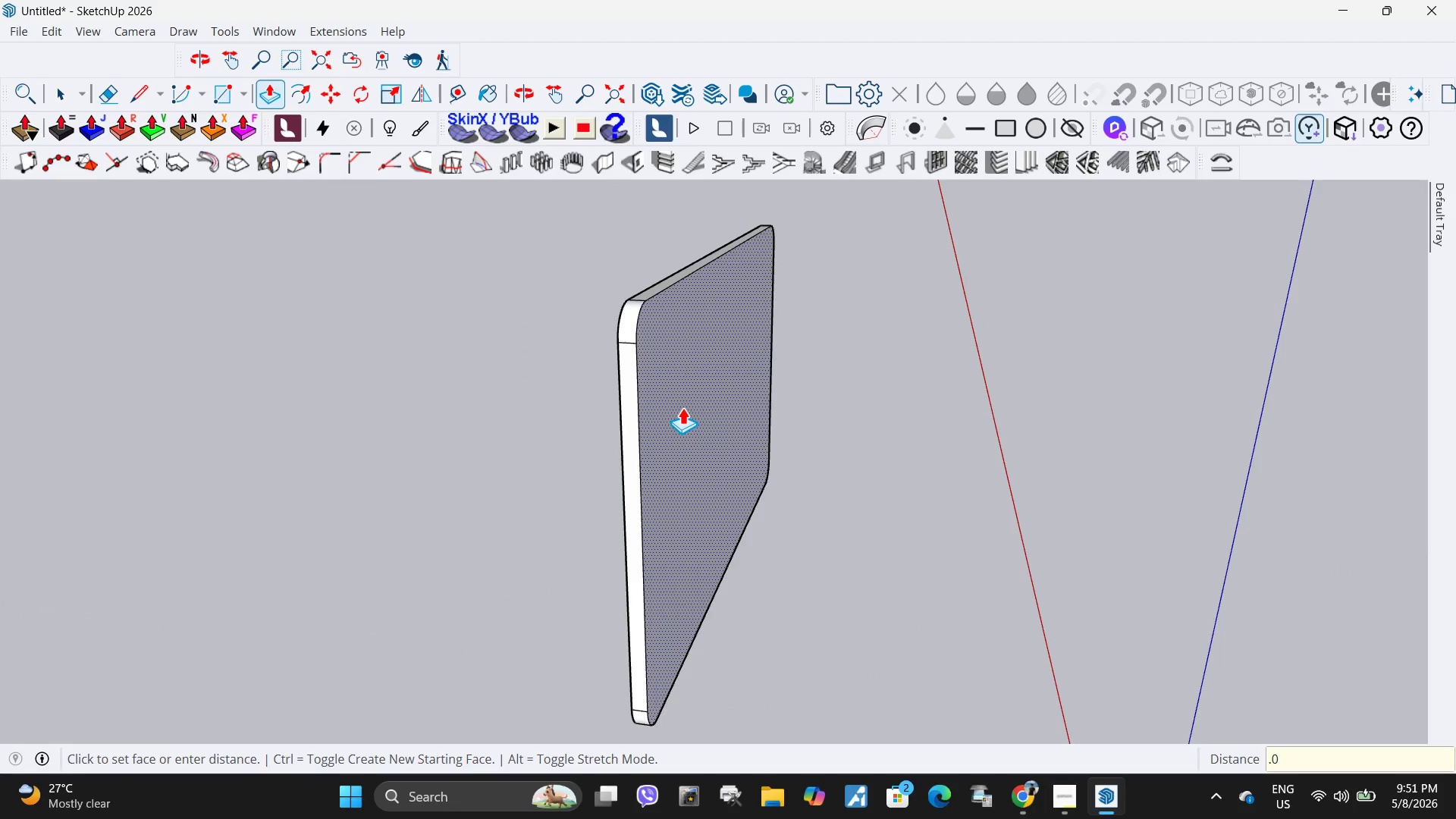 
key(Numpad0)
 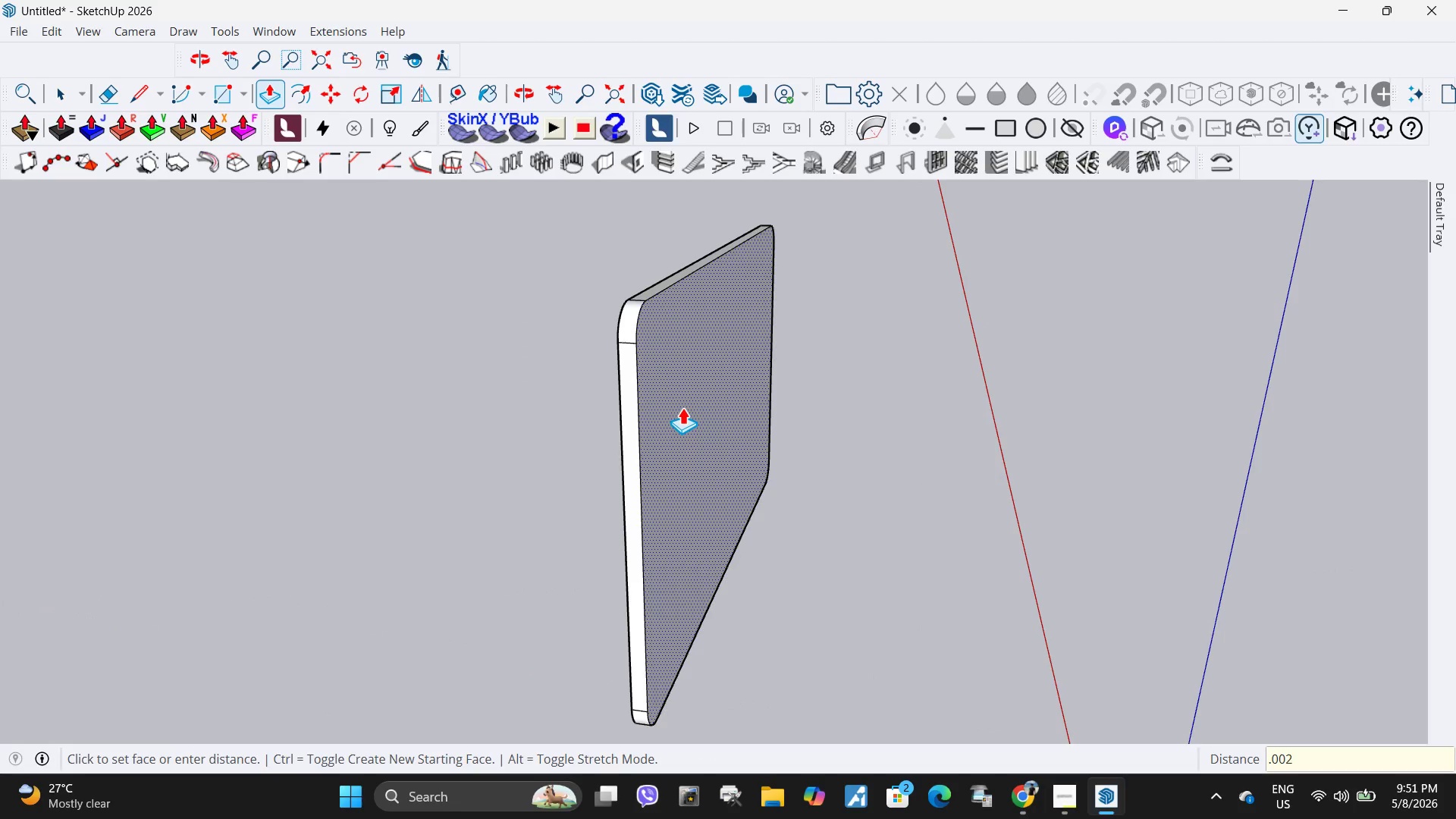 
key(Numpad2)
 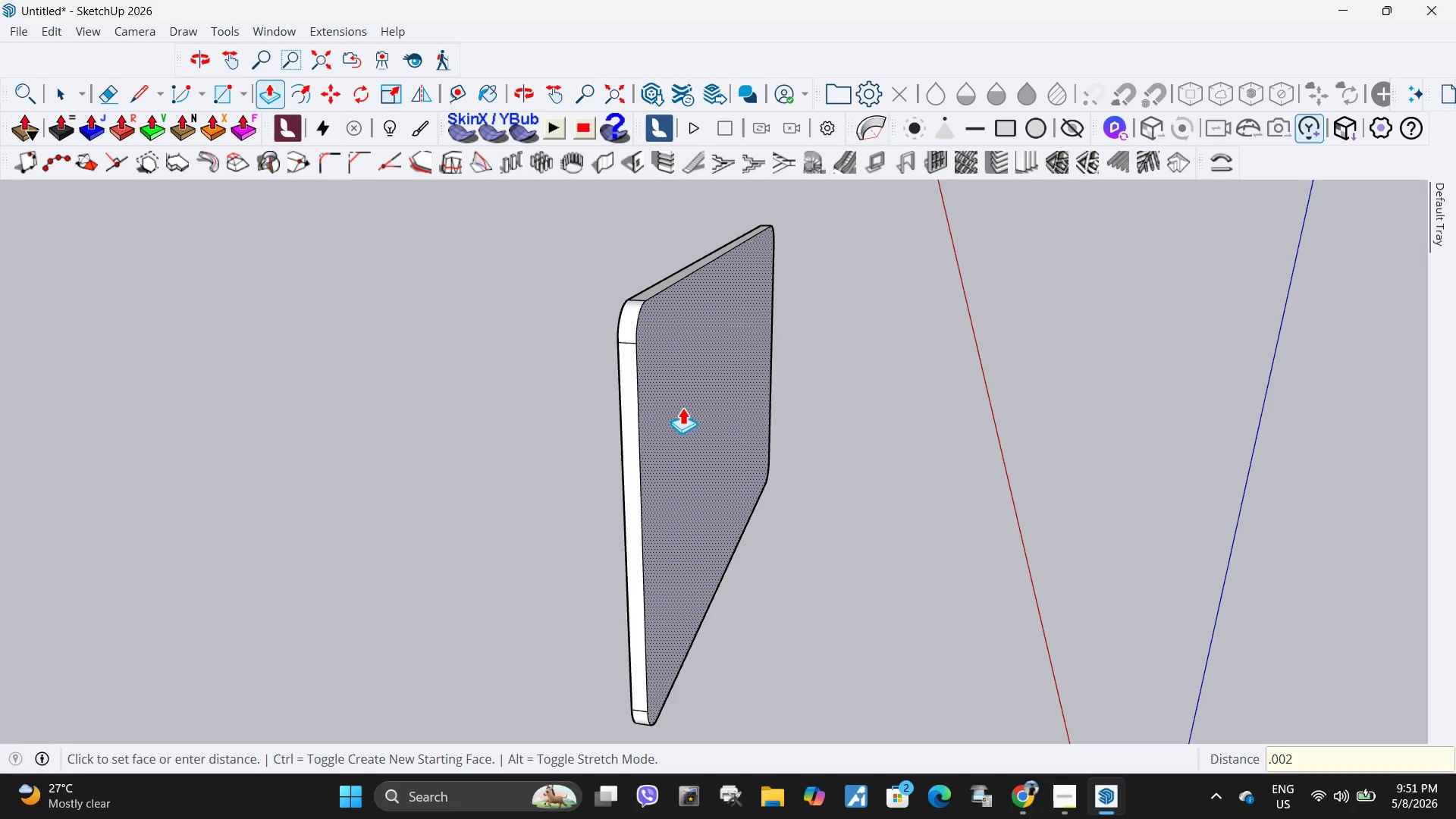 
key(Numpad5)
 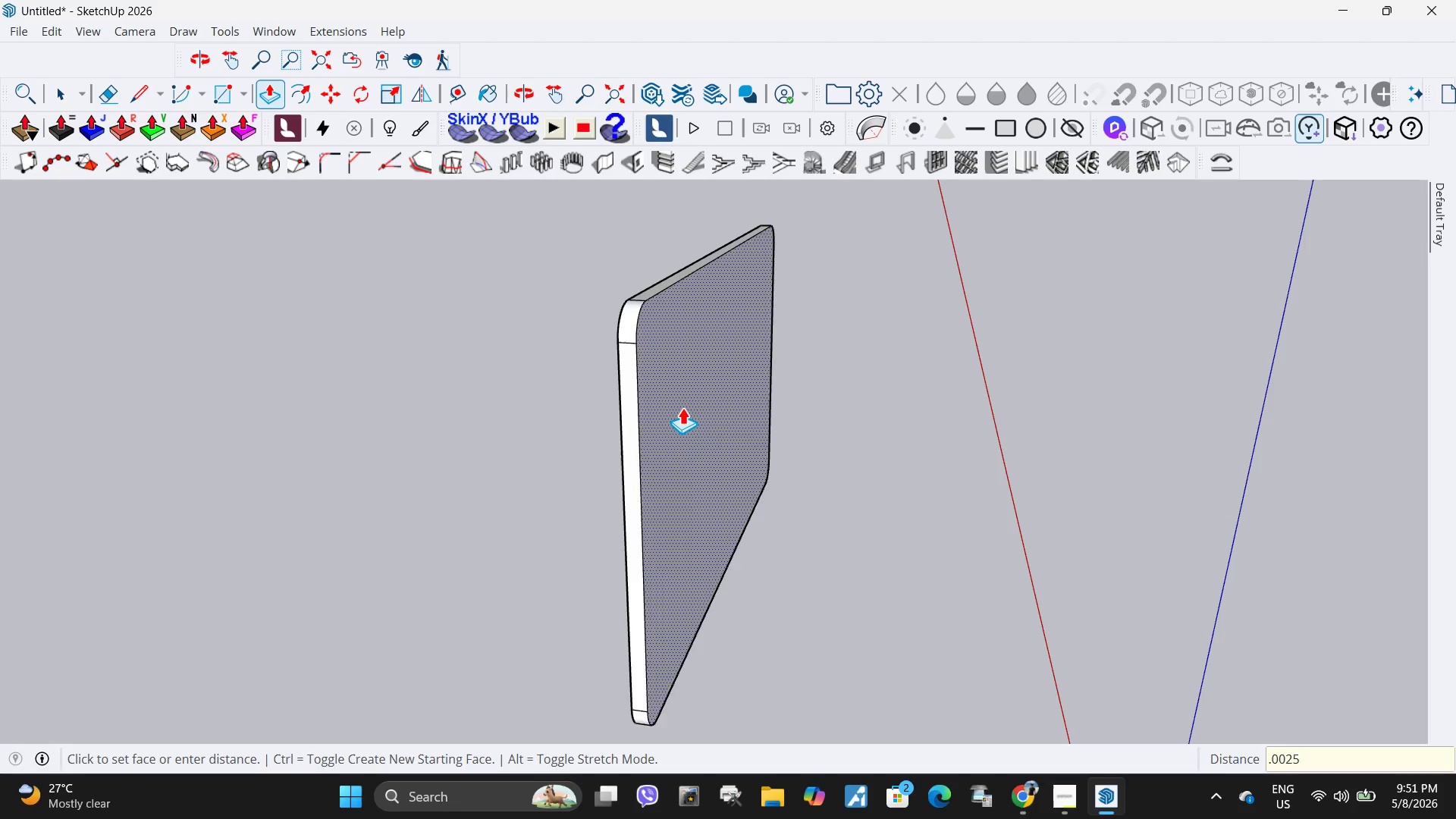 
key(NumpadEnter)
 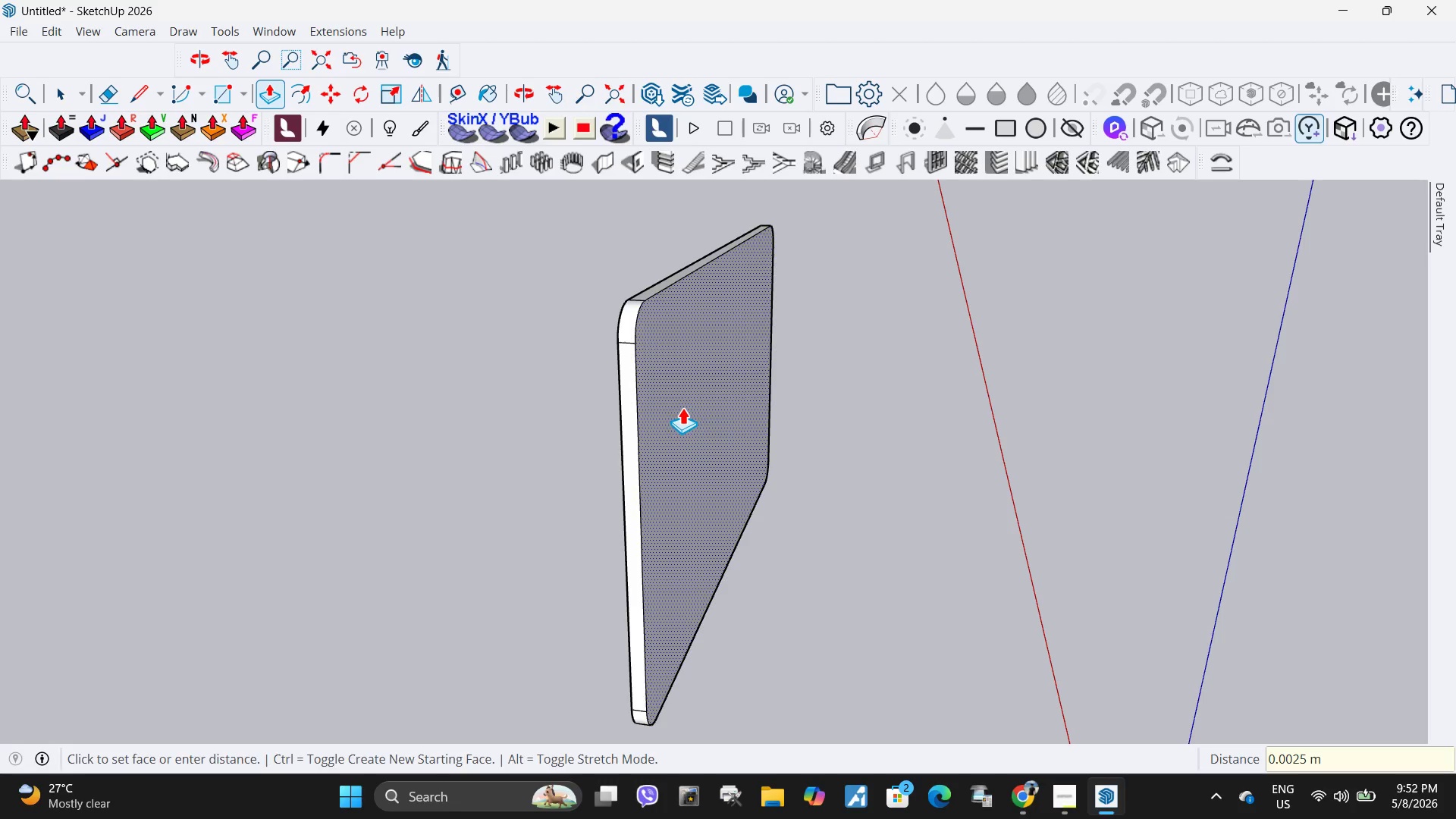 
key(Space)
 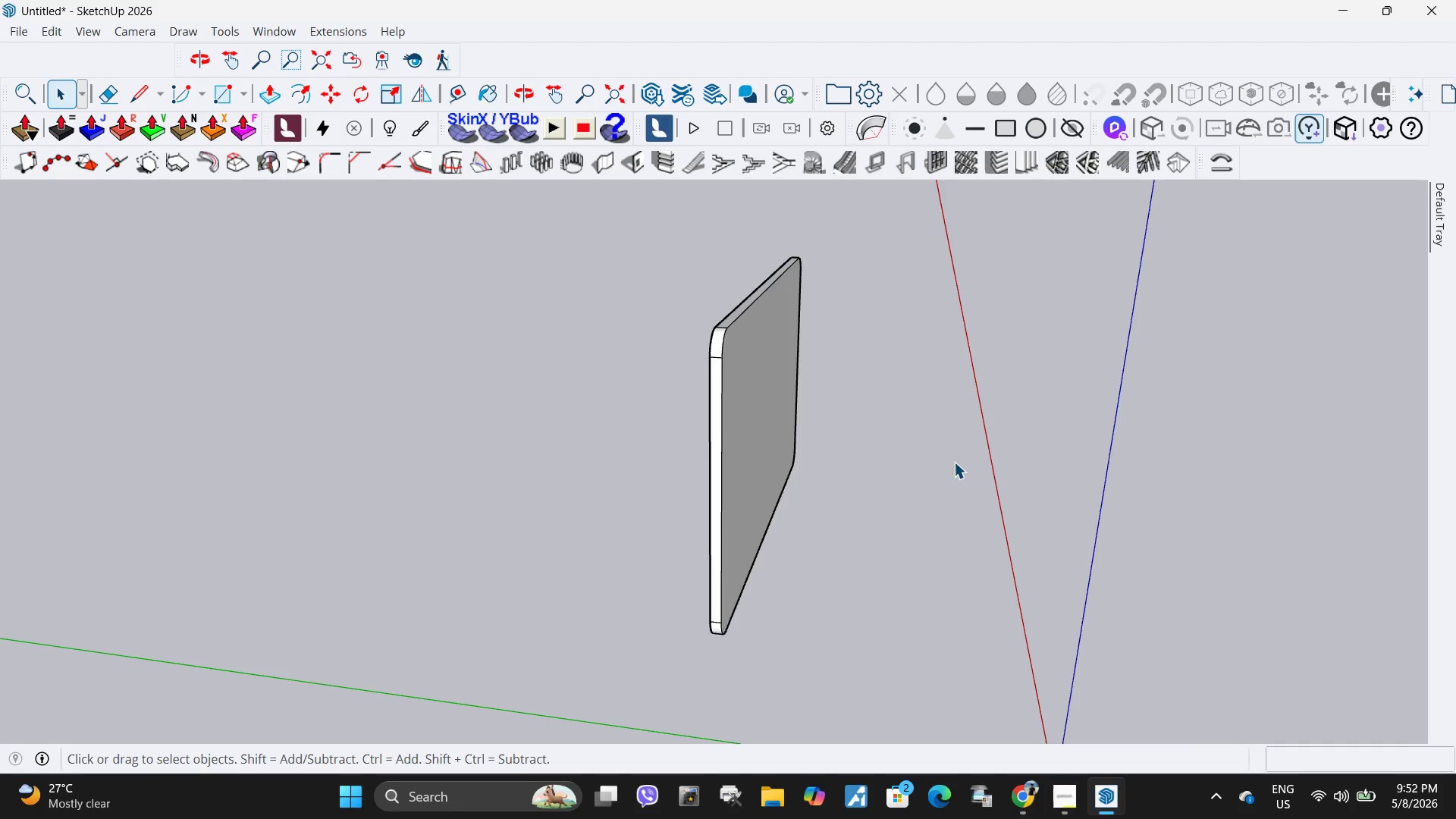 
left_click([954, 462])
 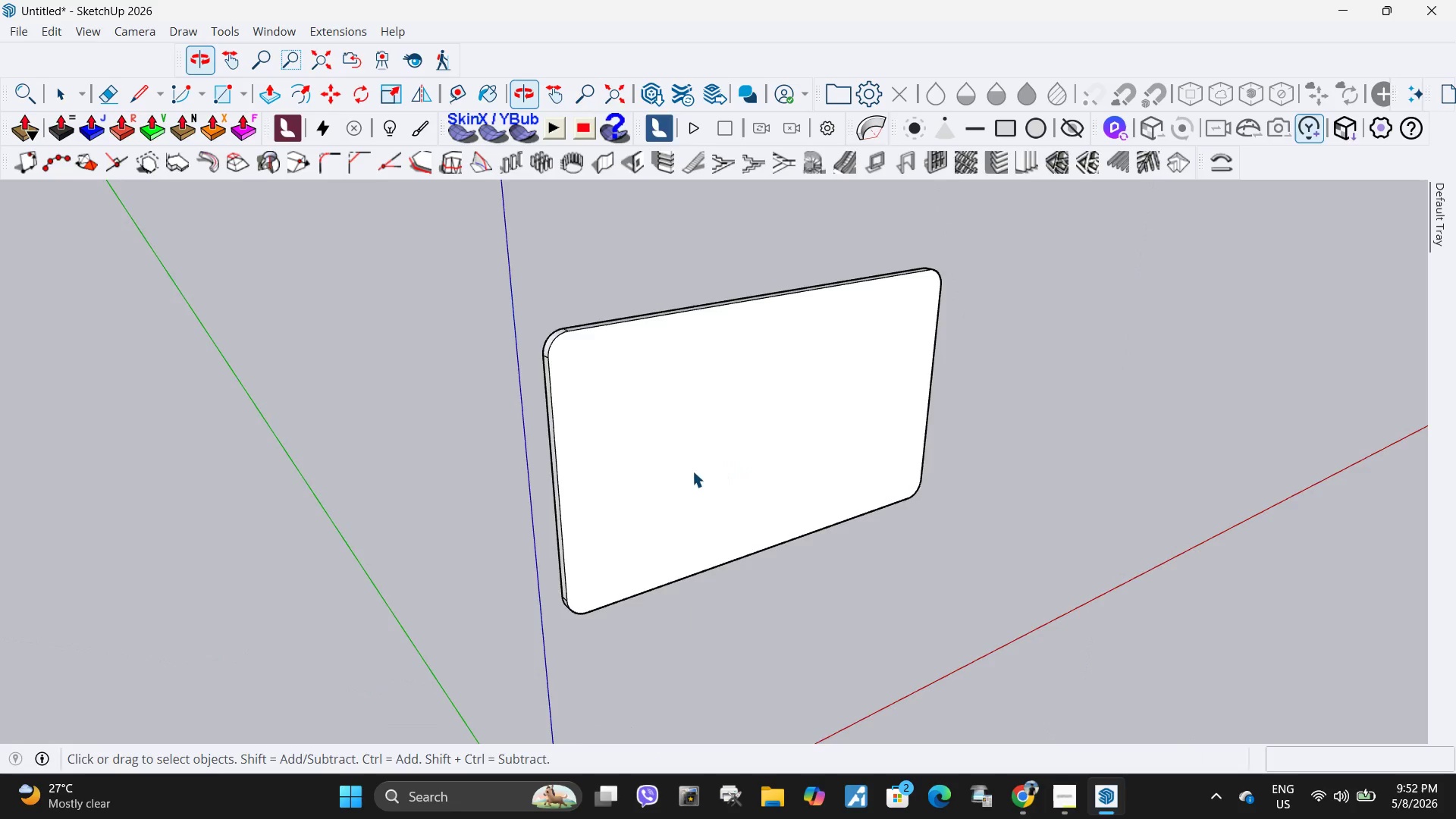 
scroll: coordinate [918, 394], scroll_direction: down, amount: 4.0
 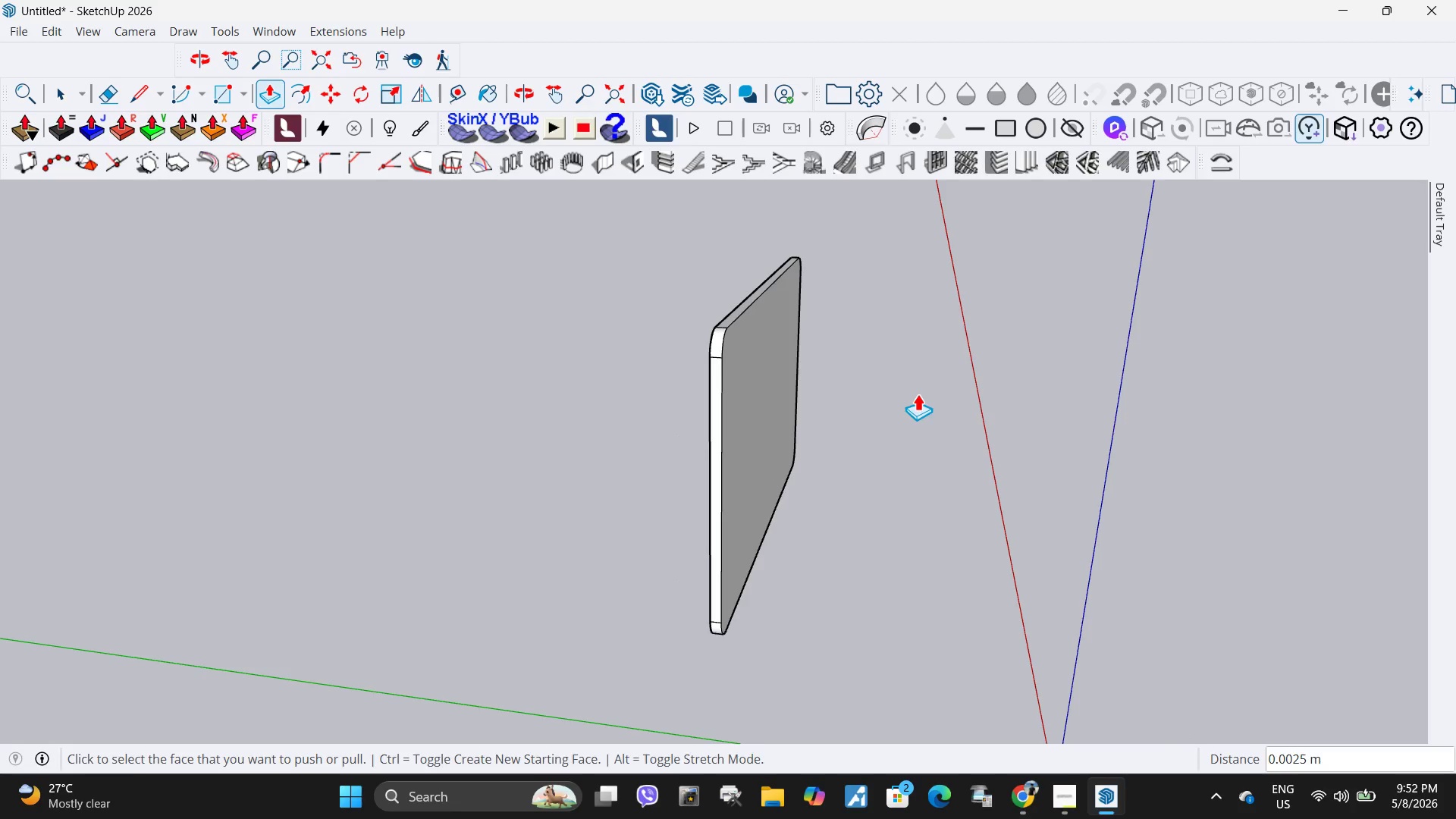 
key(Escape)
 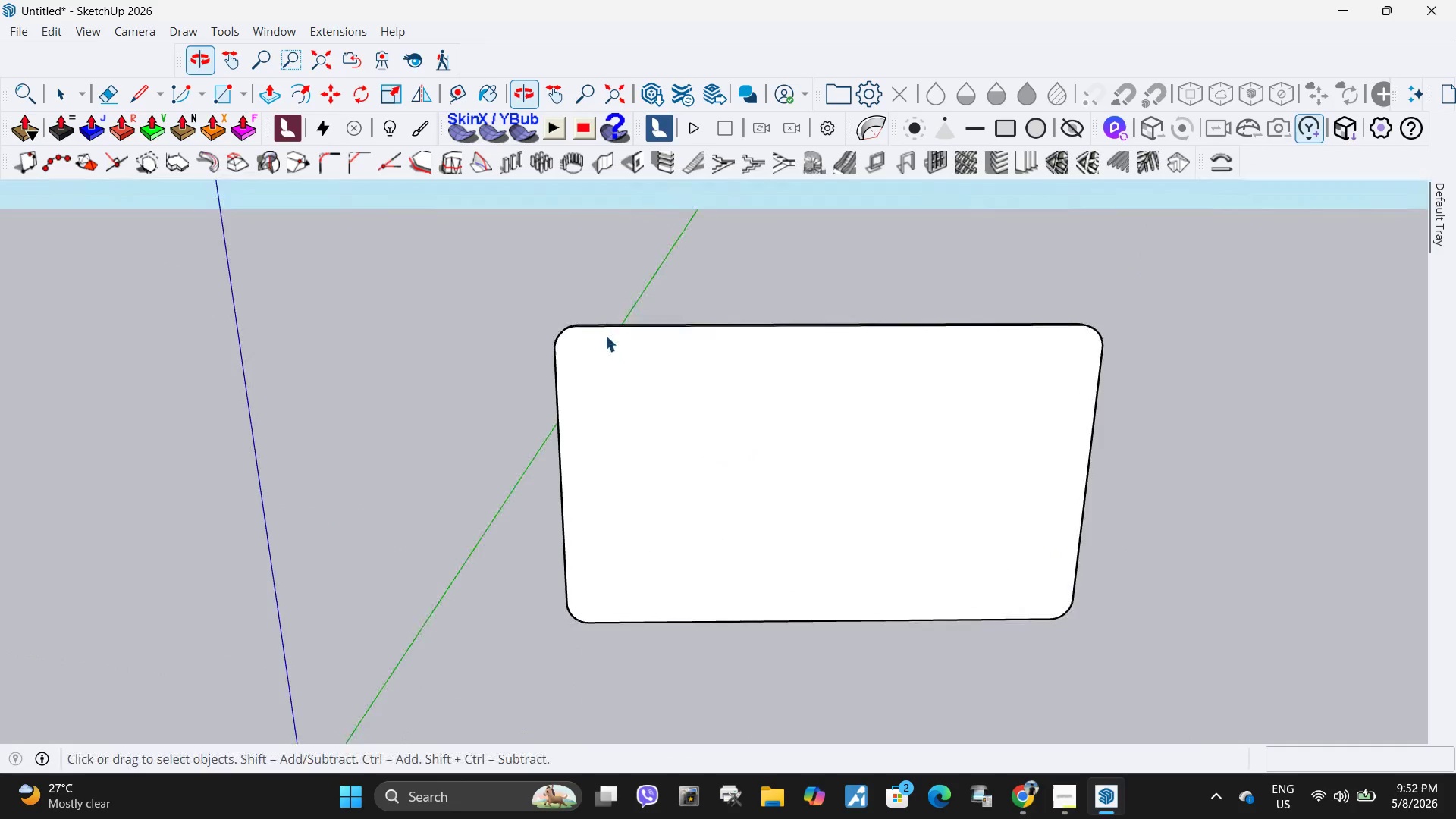 
scroll: coordinate [579, 355], scroll_direction: up, amount: 1.0
 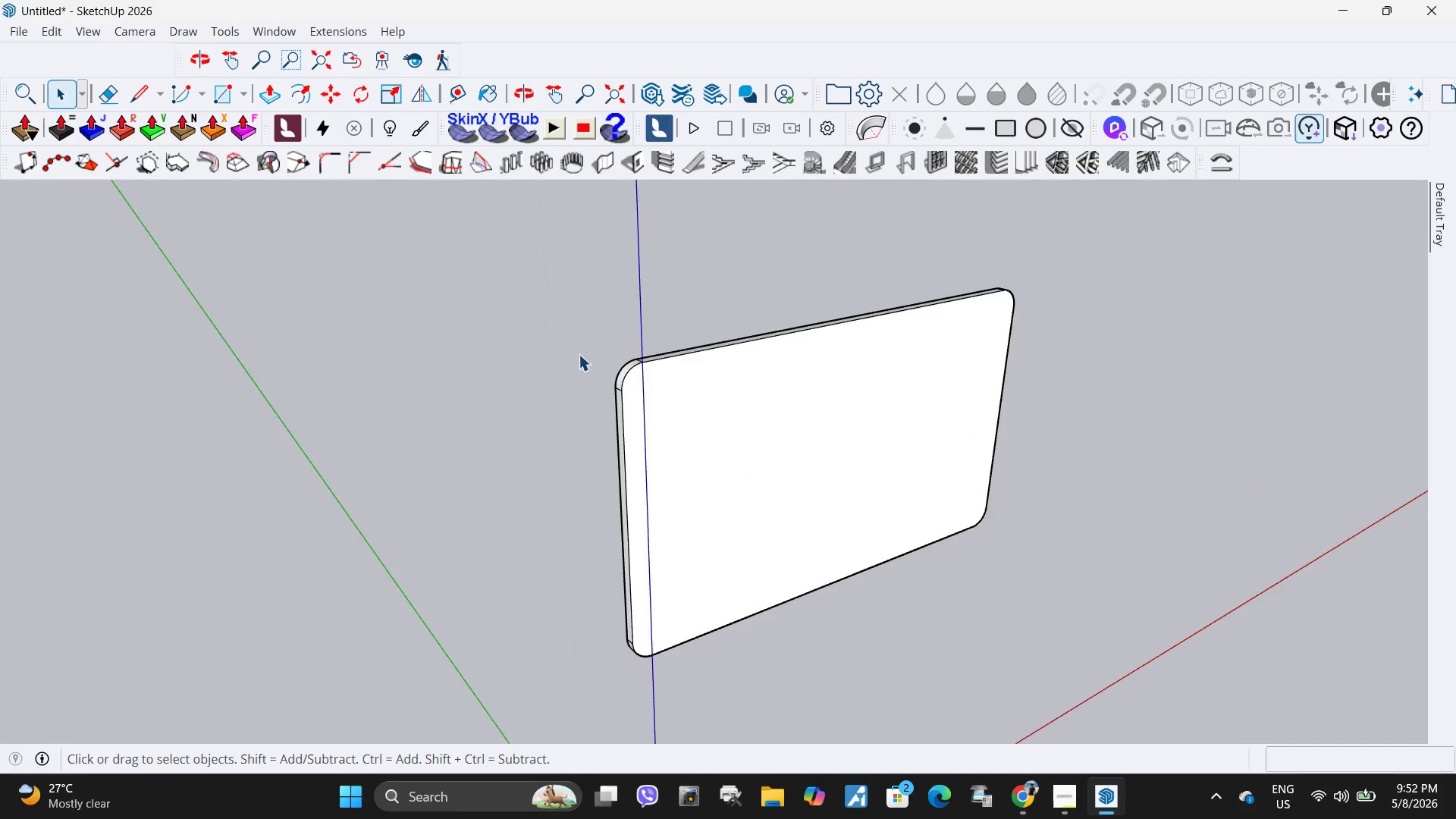 
left_click_drag(start_coordinate=[432, 254], to_coordinate=[1187, 661])
 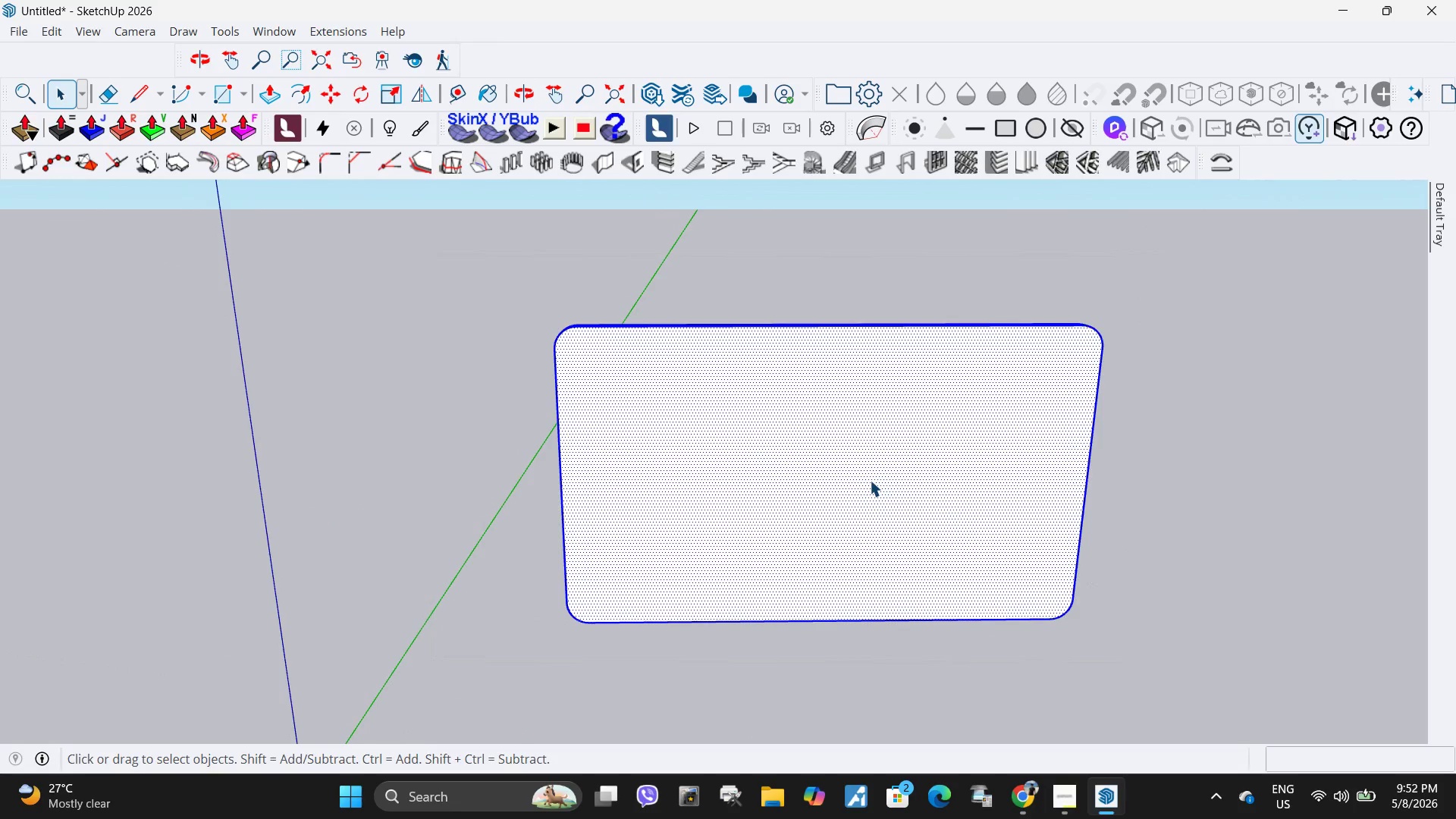 
scroll: coordinate [870, 480], scroll_direction: down, amount: 2.0
 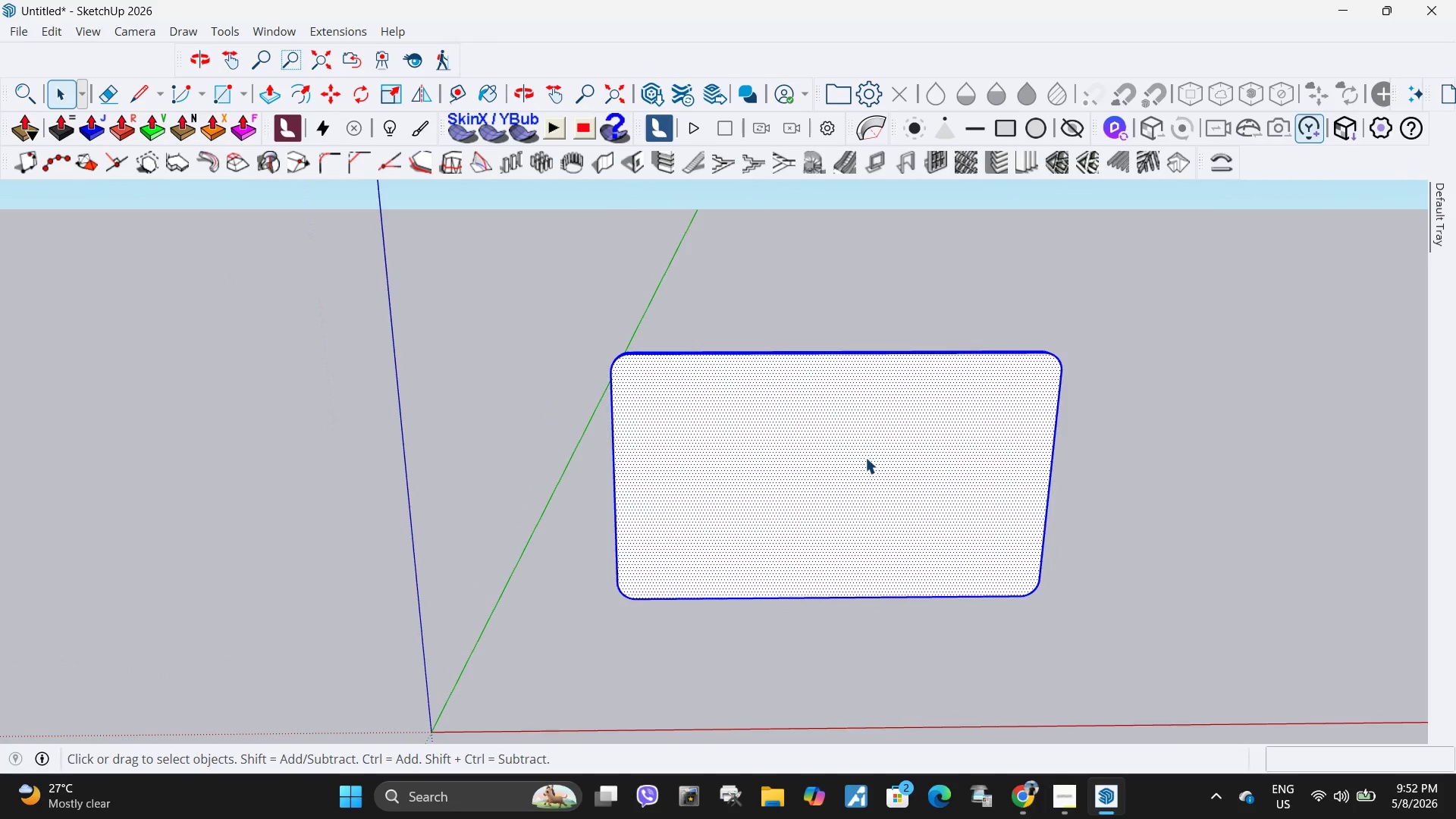 
right_click([804, 435])
 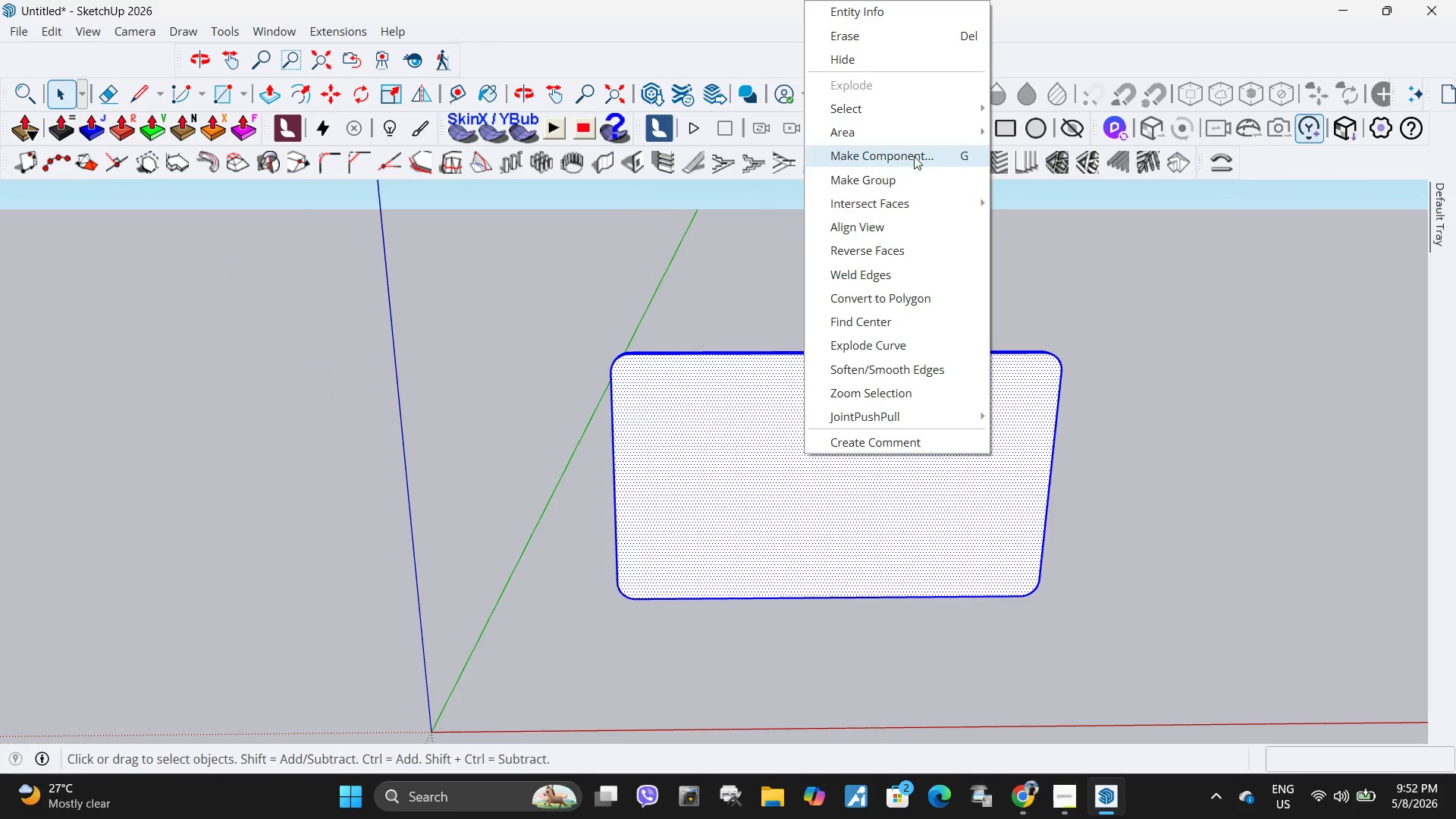 
left_click([915, 180])
 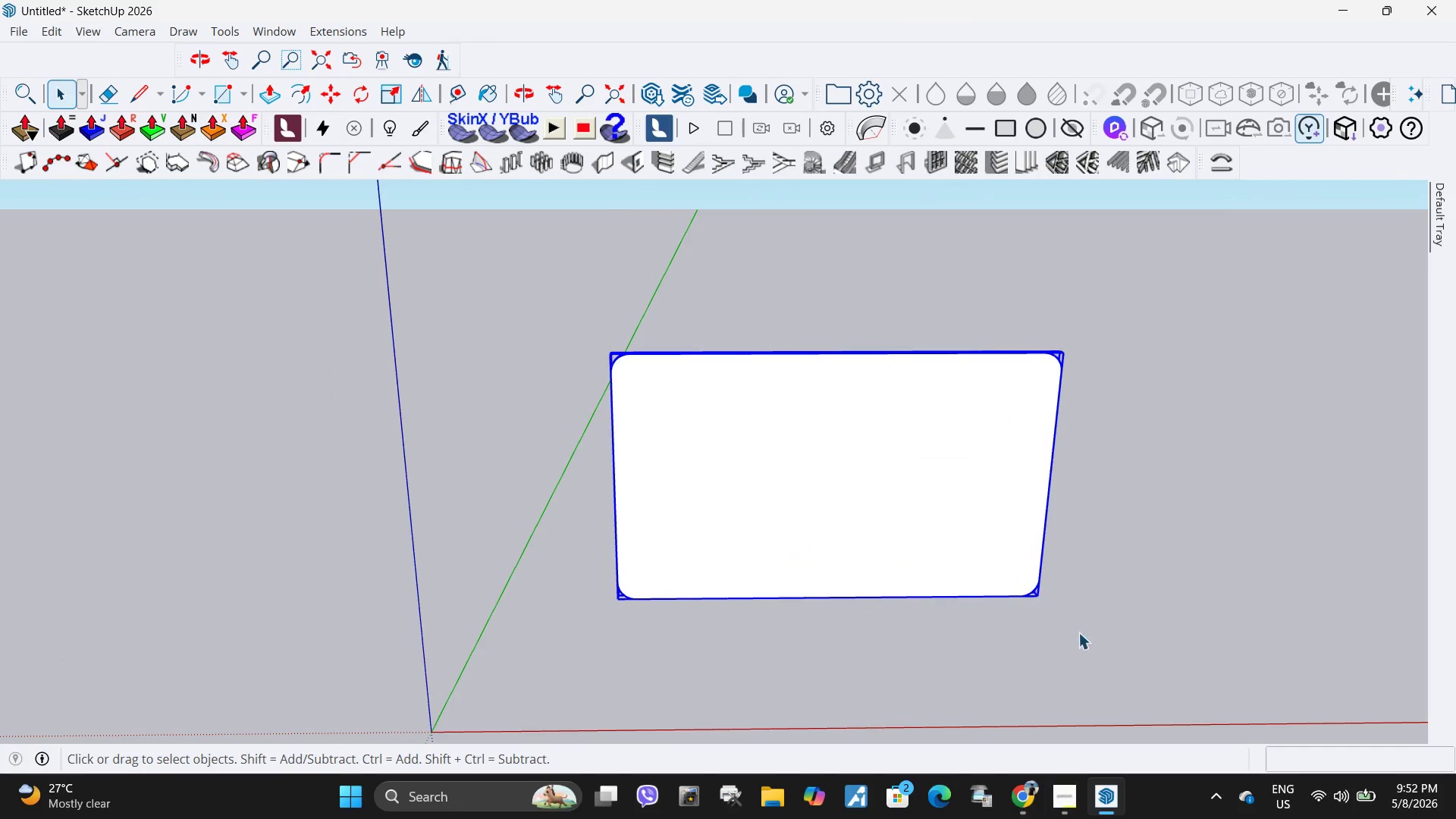 
left_click([1093, 641])
 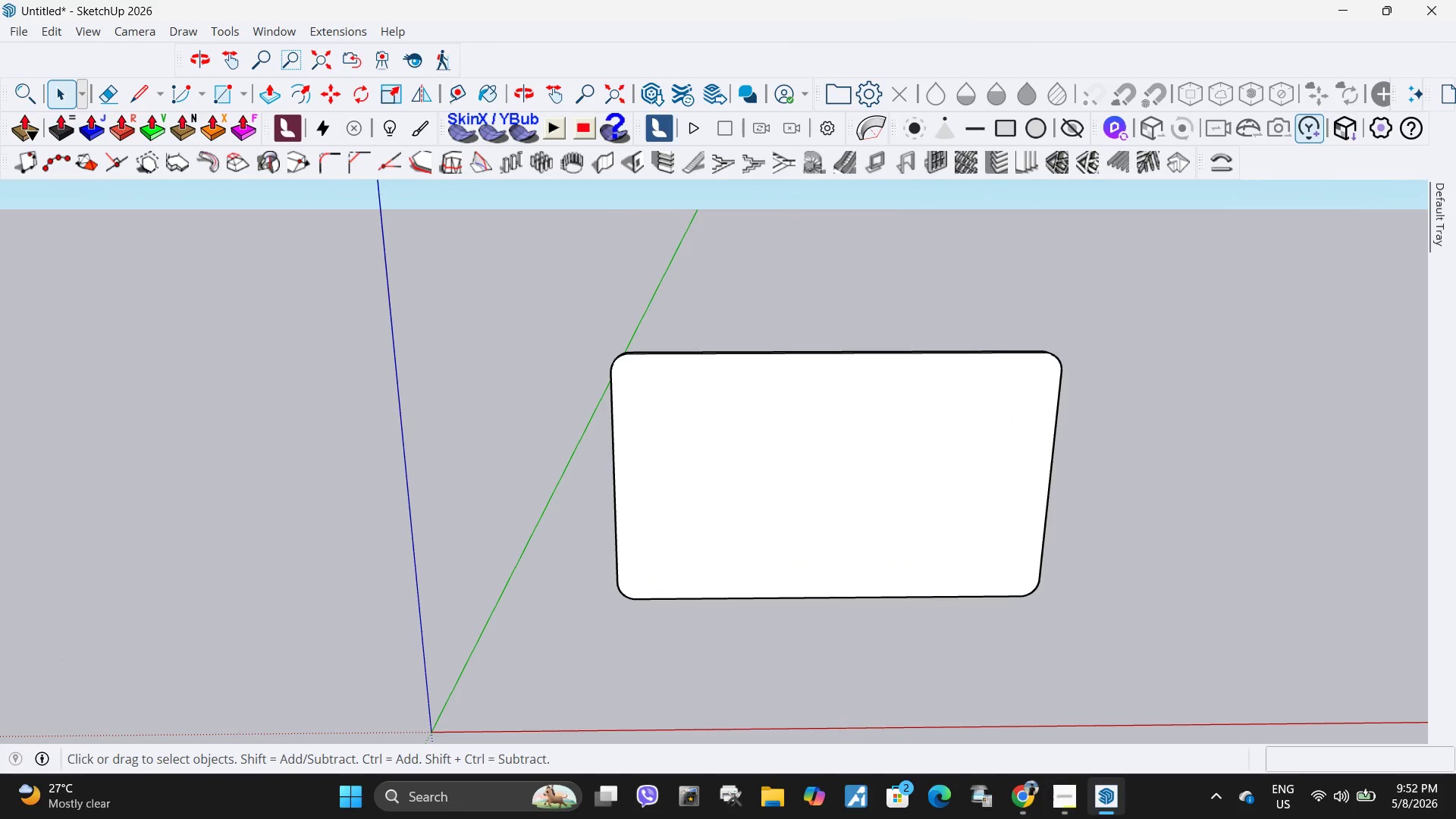 
left_click([1060, 795])